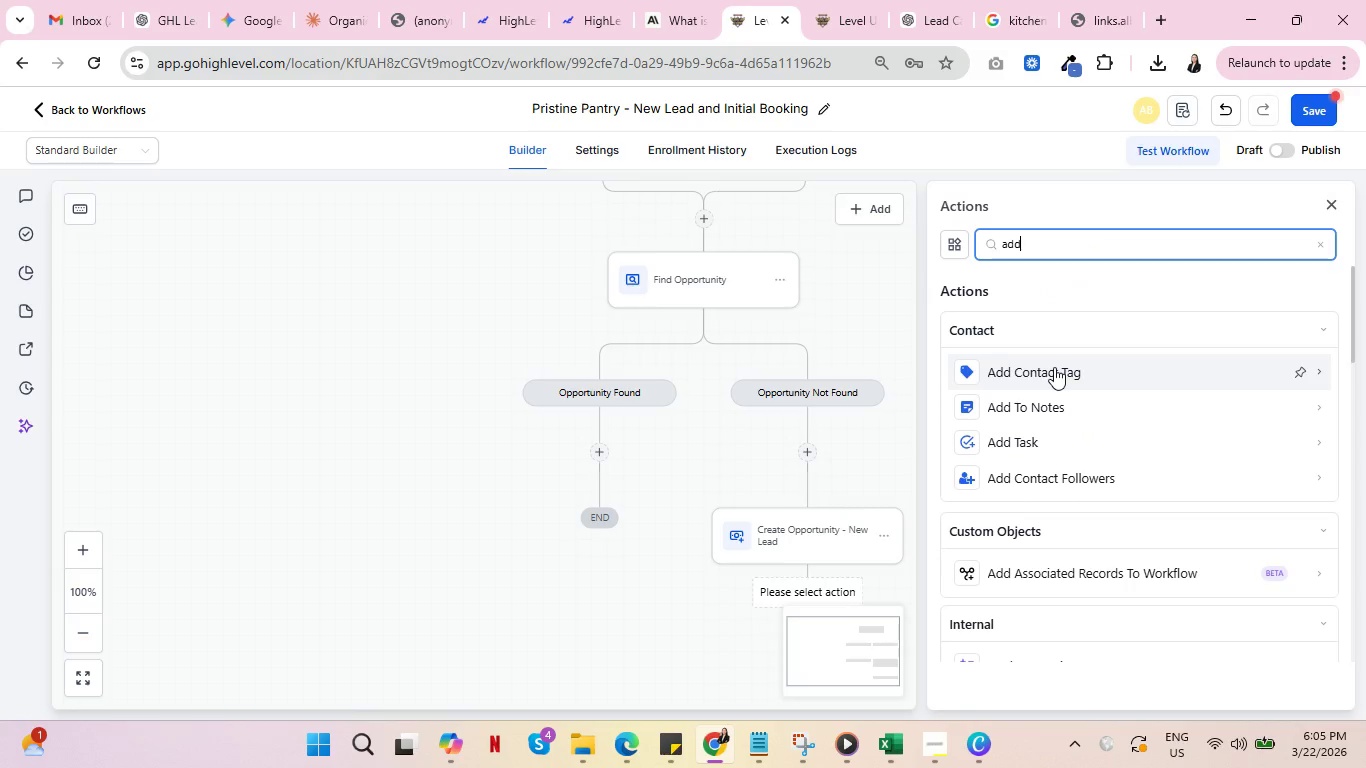 
left_click([1054, 367])
 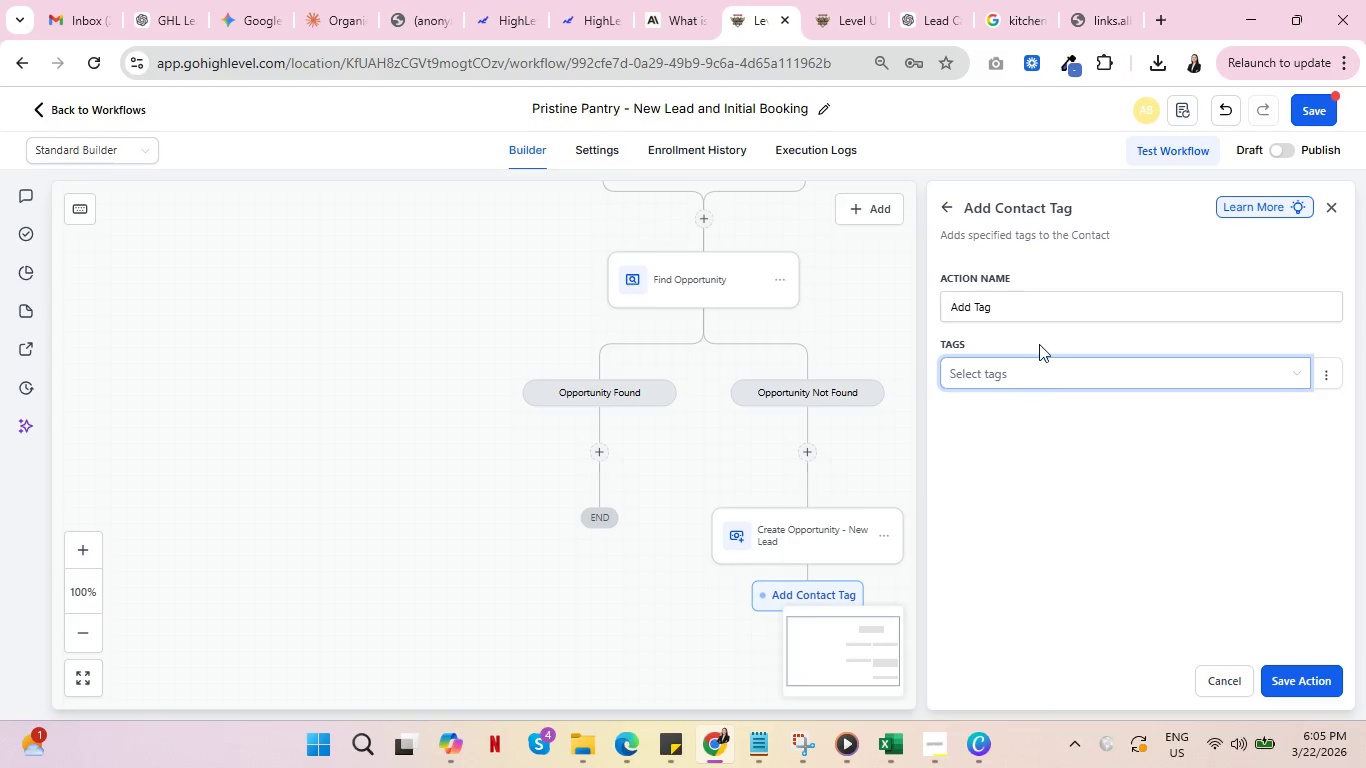 
left_click([1034, 364])
 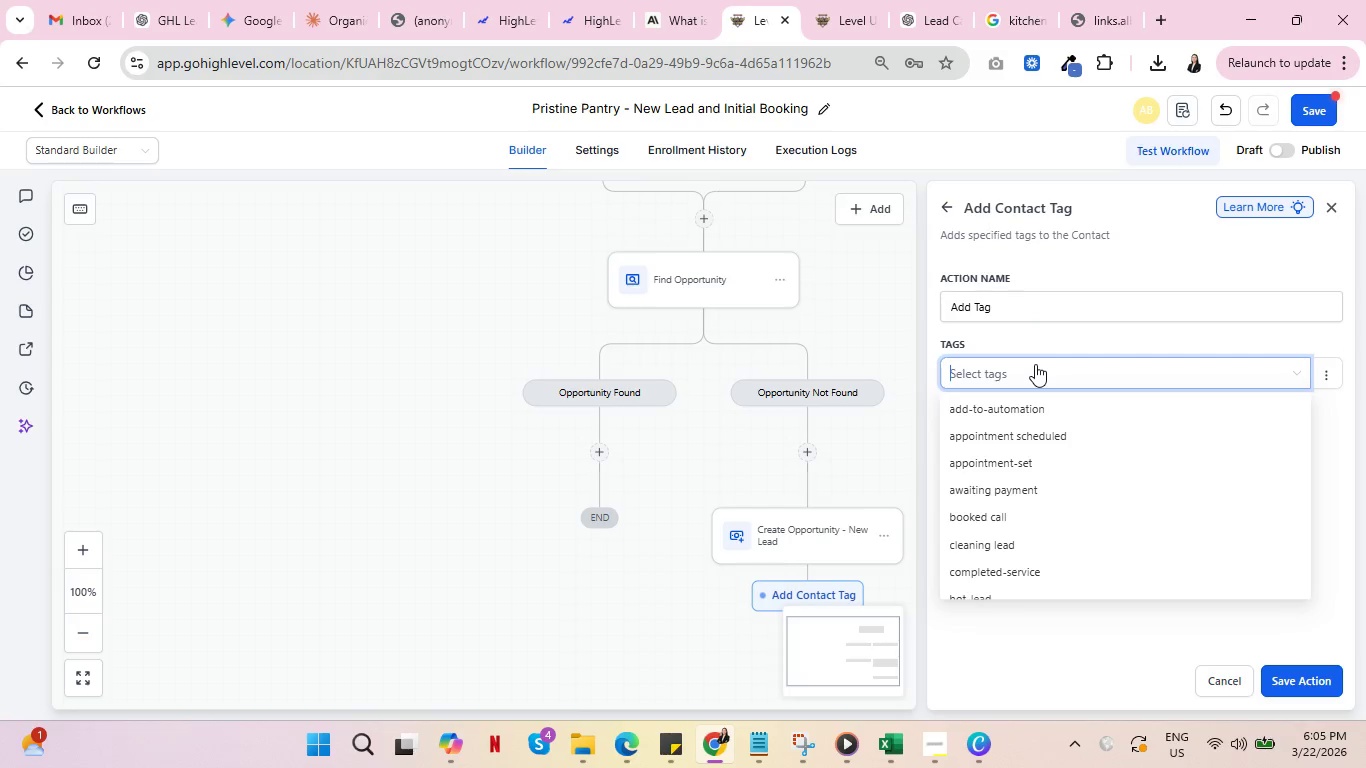 
type(Cleaning LEad)
key(Backspace)
key(Backspace)
key(Backspace)
type(ead)
 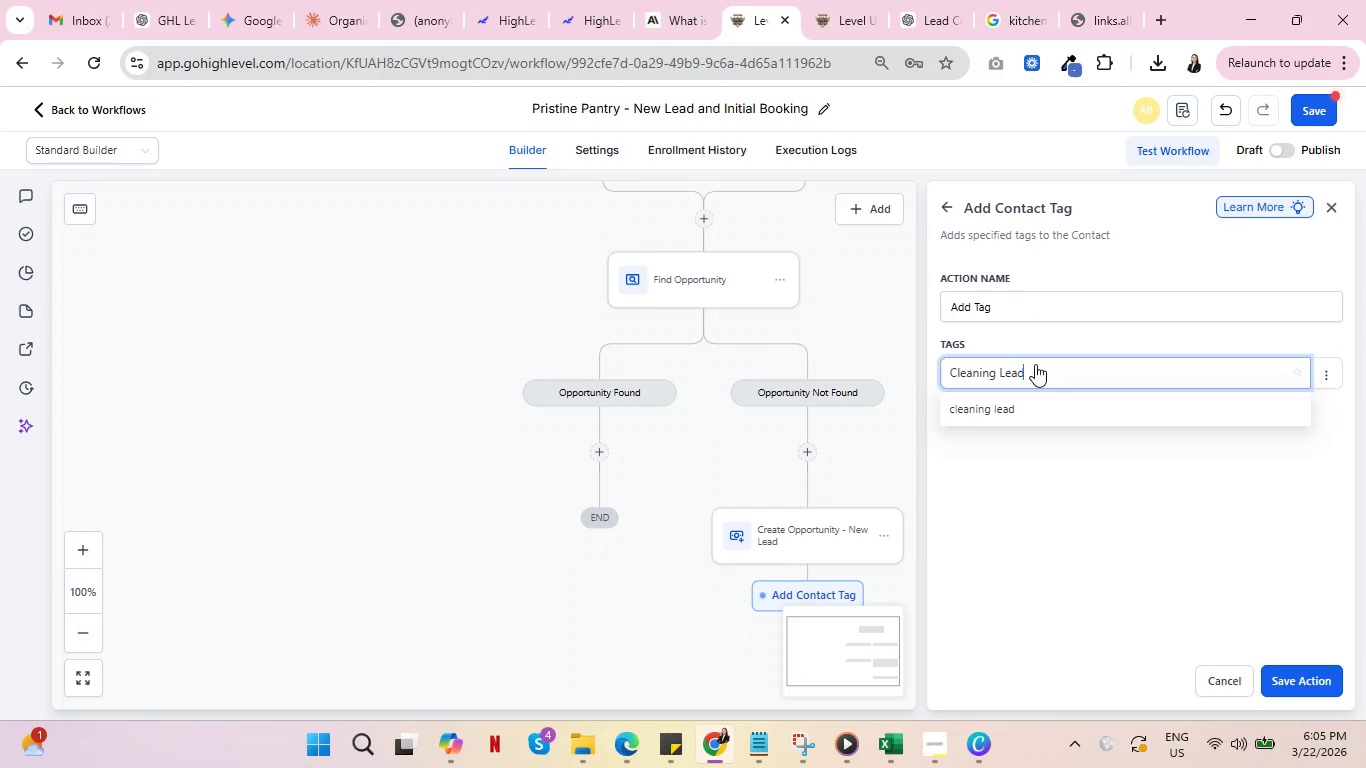 
left_click([998, 408])
 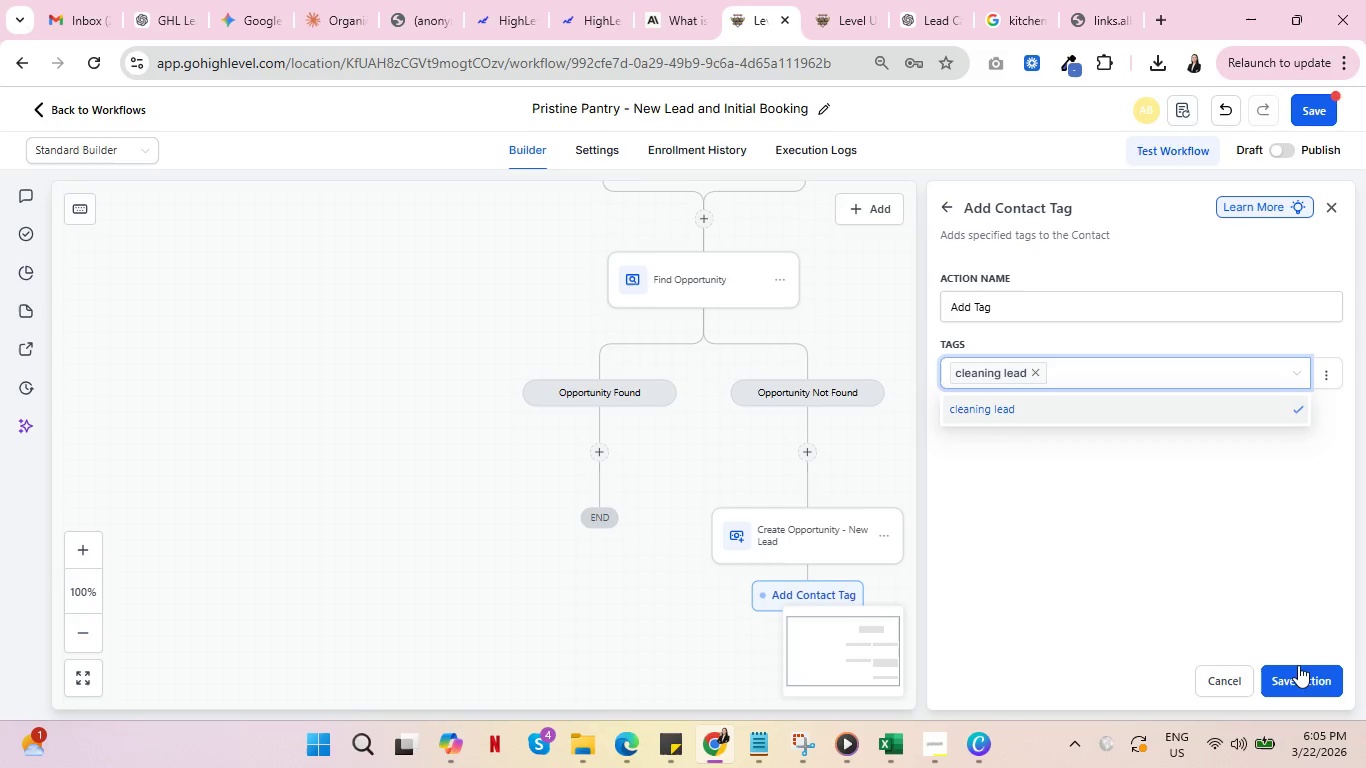 
wait(5.08)
 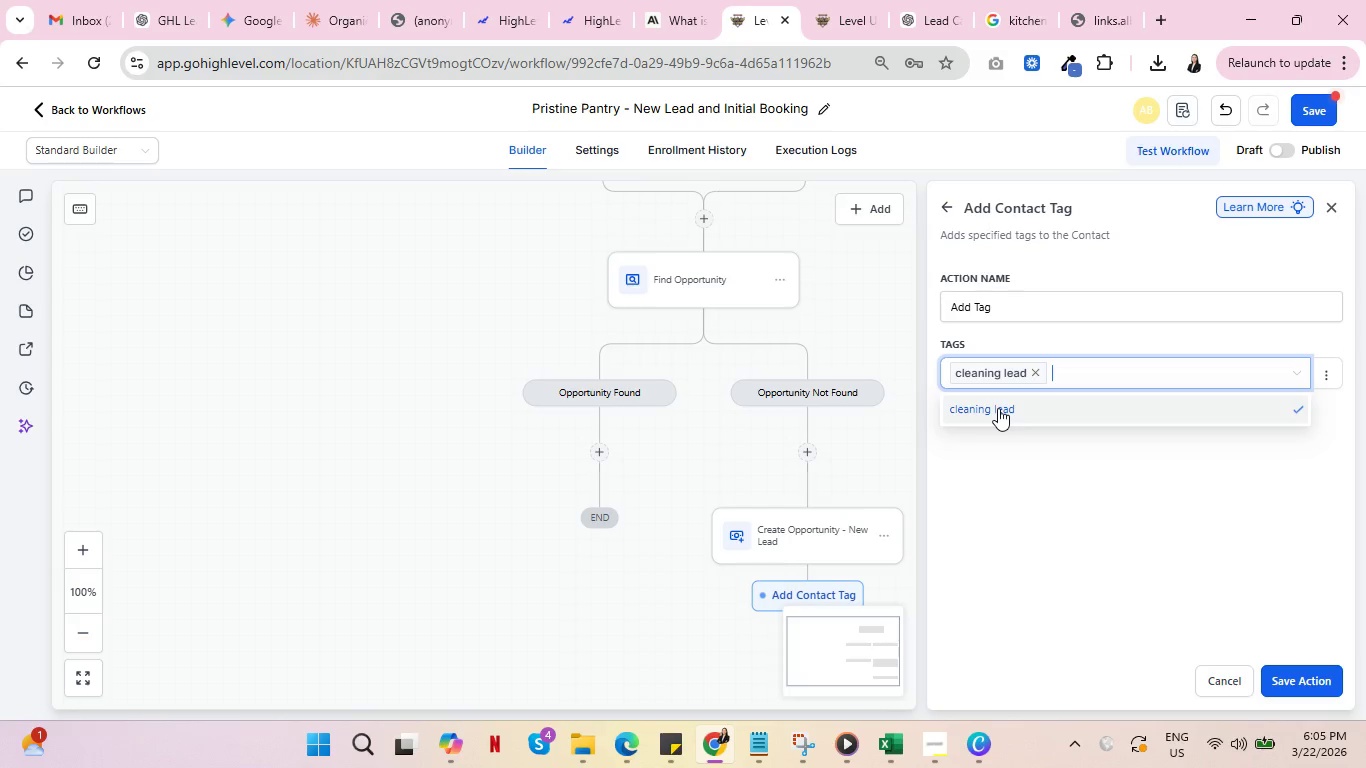 
left_click([1298, 665])
 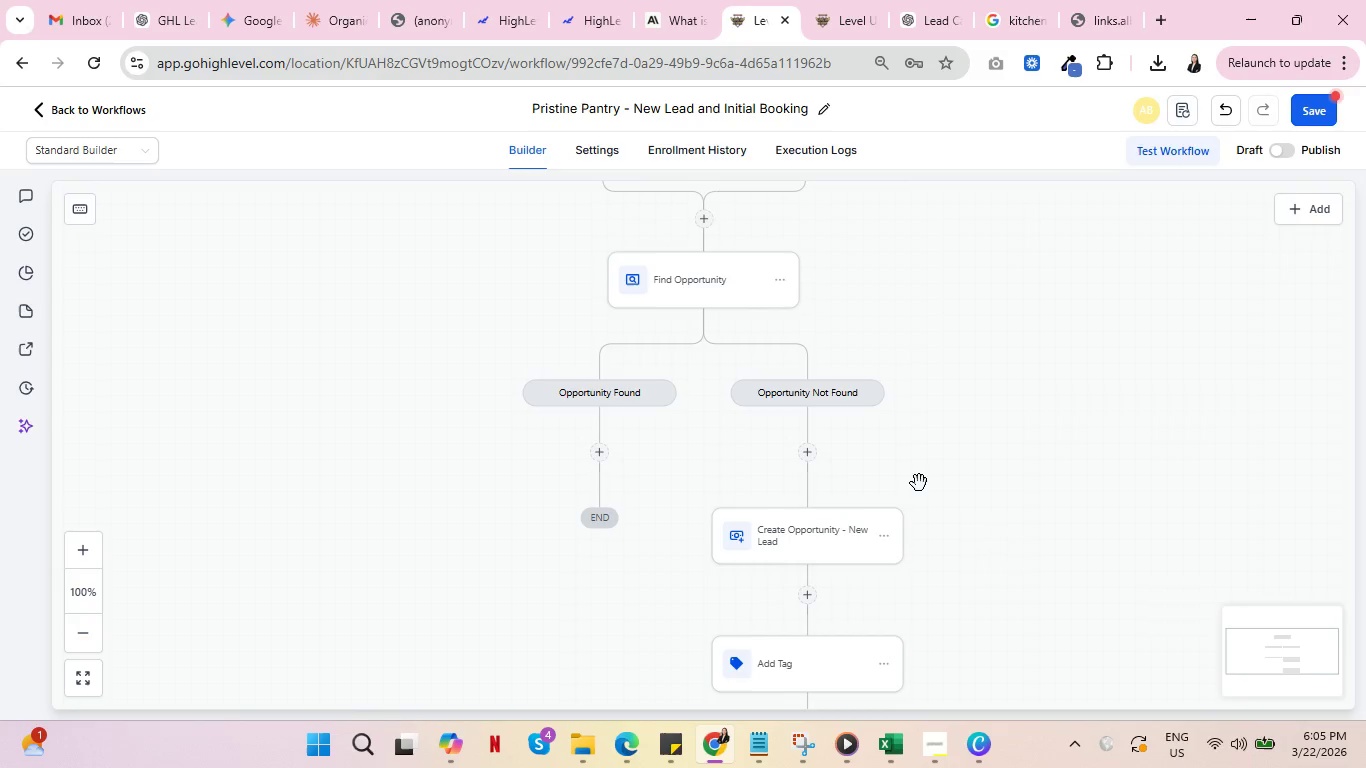 
scroll: coordinate [931, 485], scroll_direction: down, amount: 2.0
 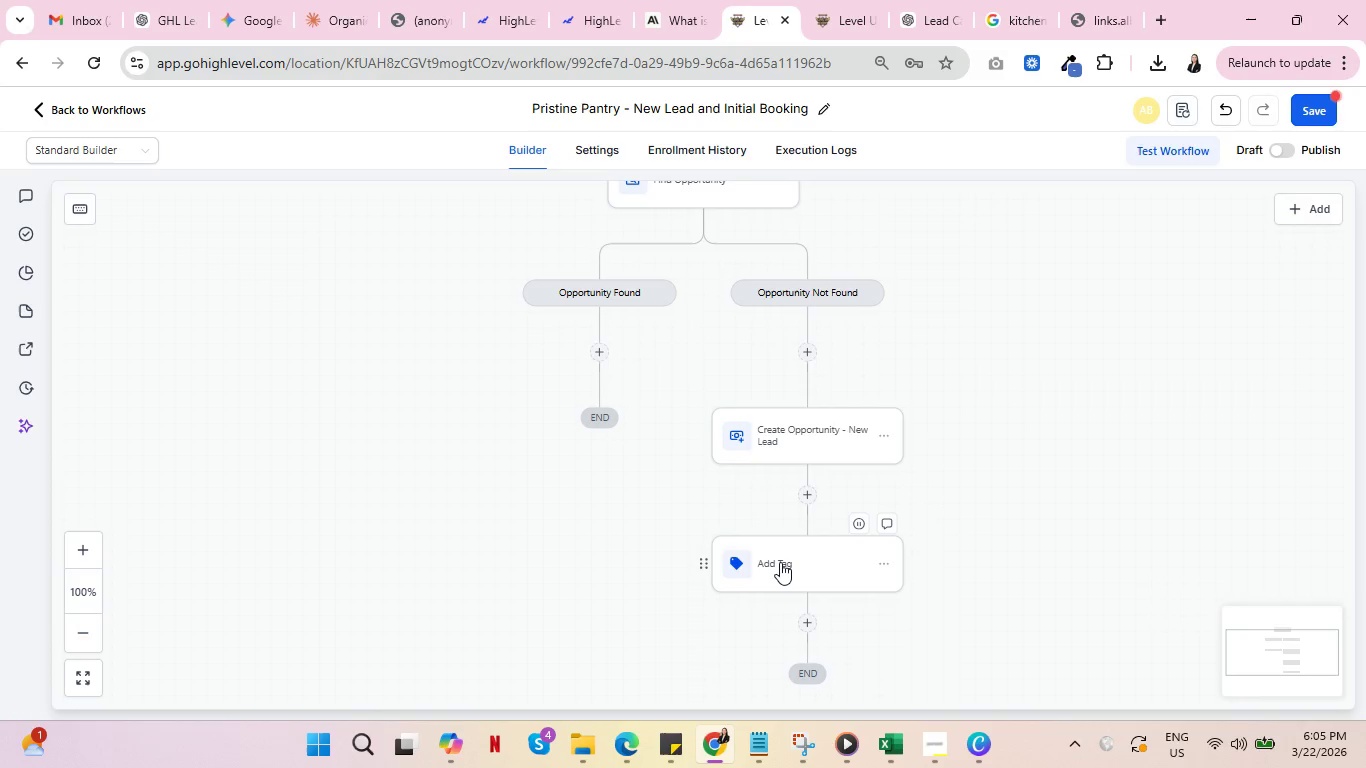 
left_click([780, 562])
 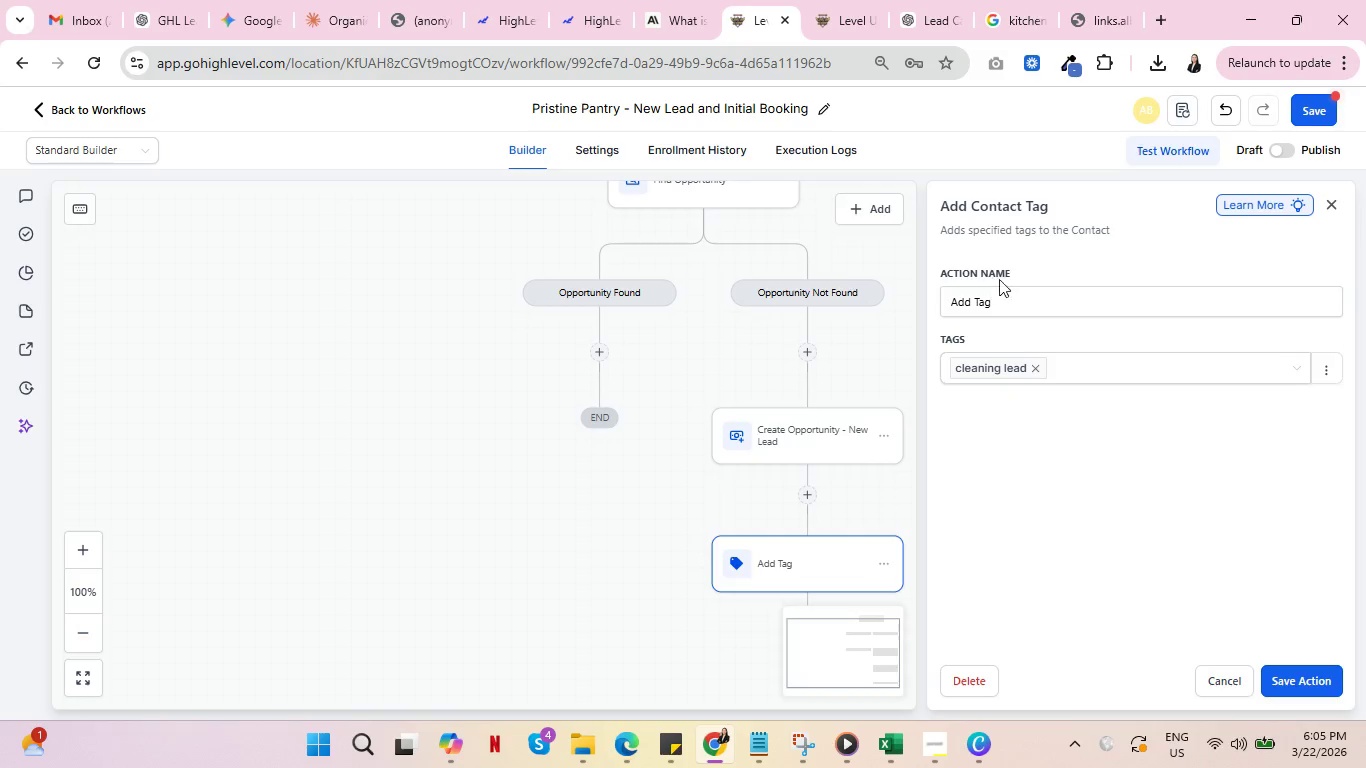 
left_click([1019, 295])
 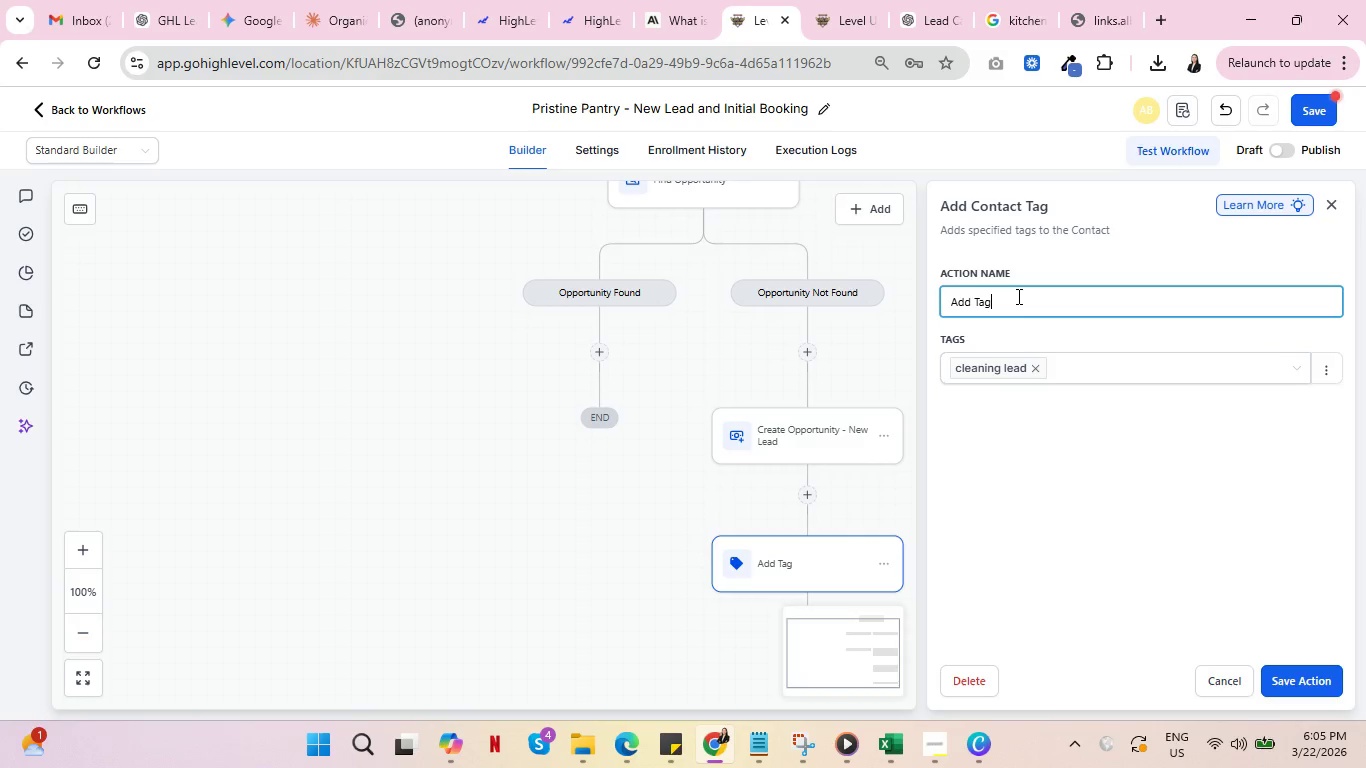 
type( - Cleaning Lead)
 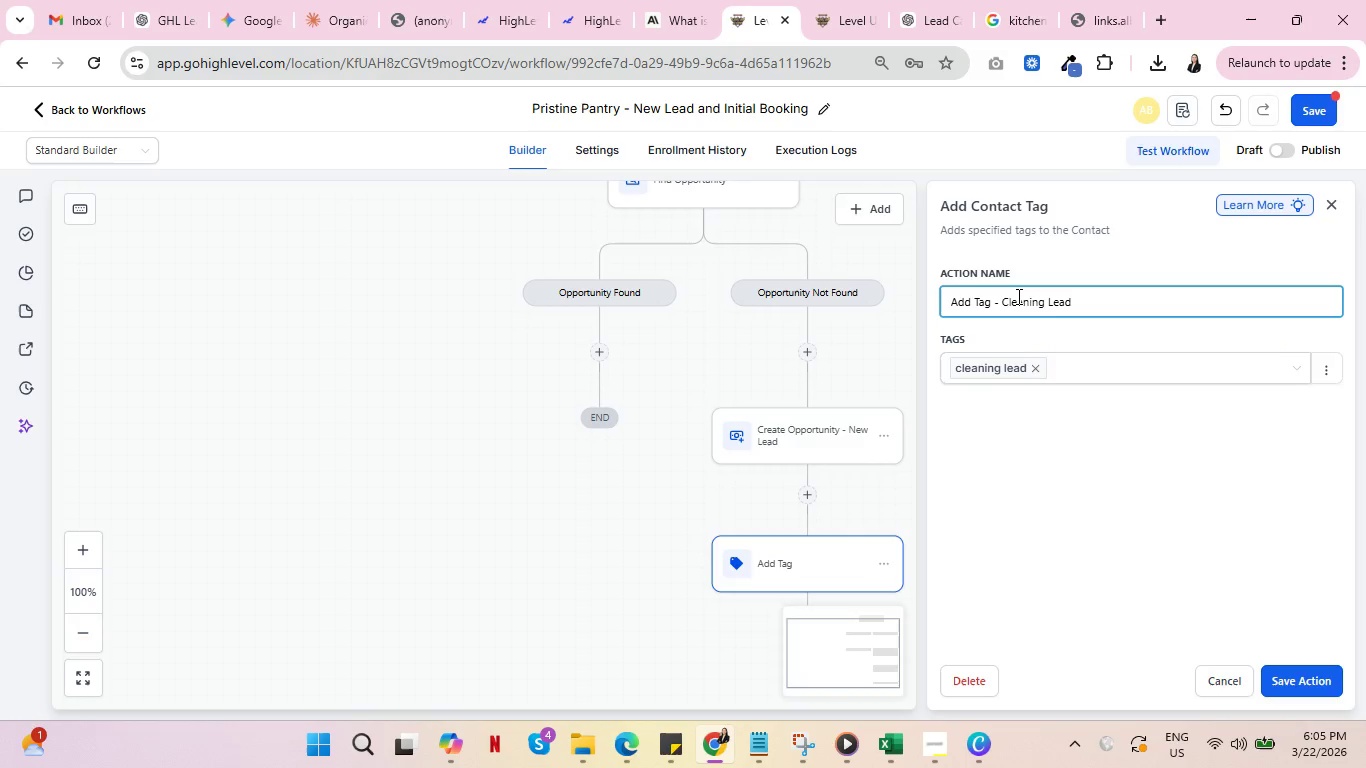 
key(Enter)
 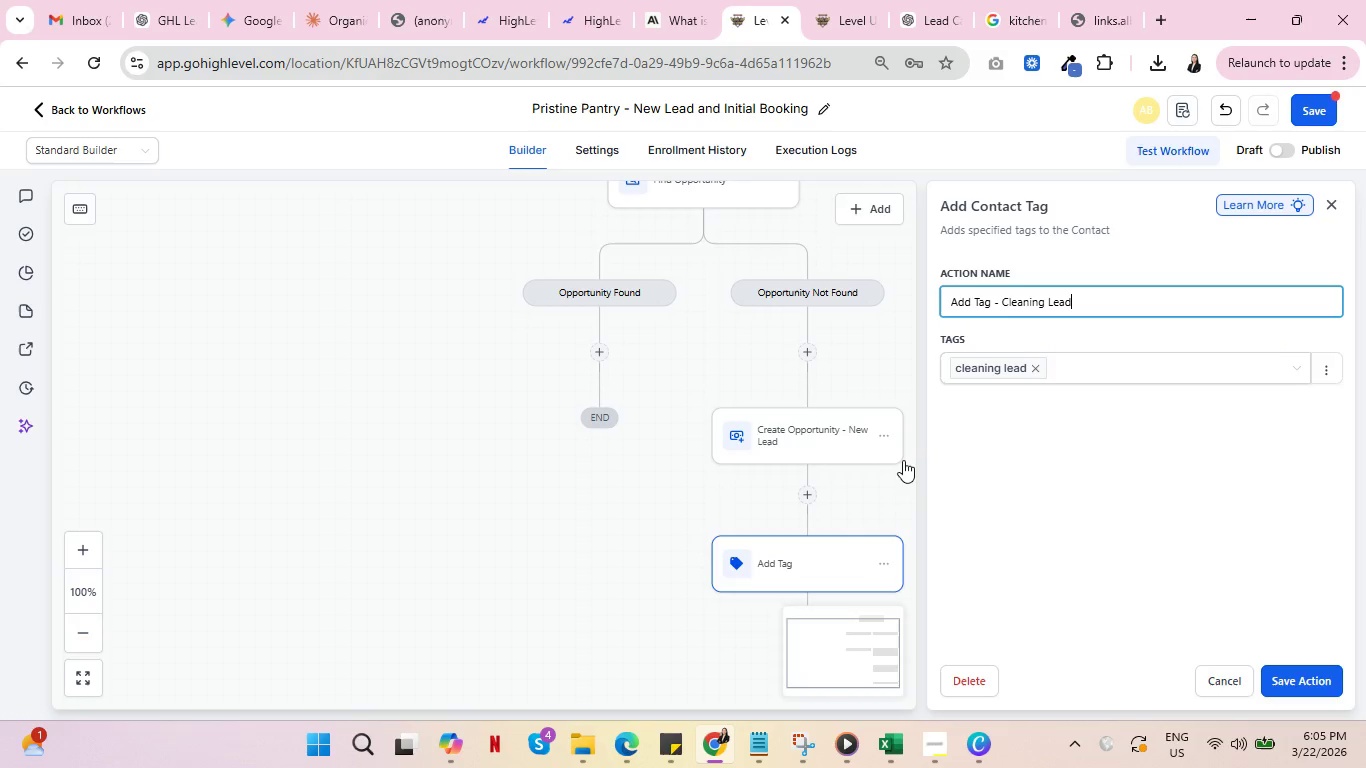 
left_click([1290, 681])
 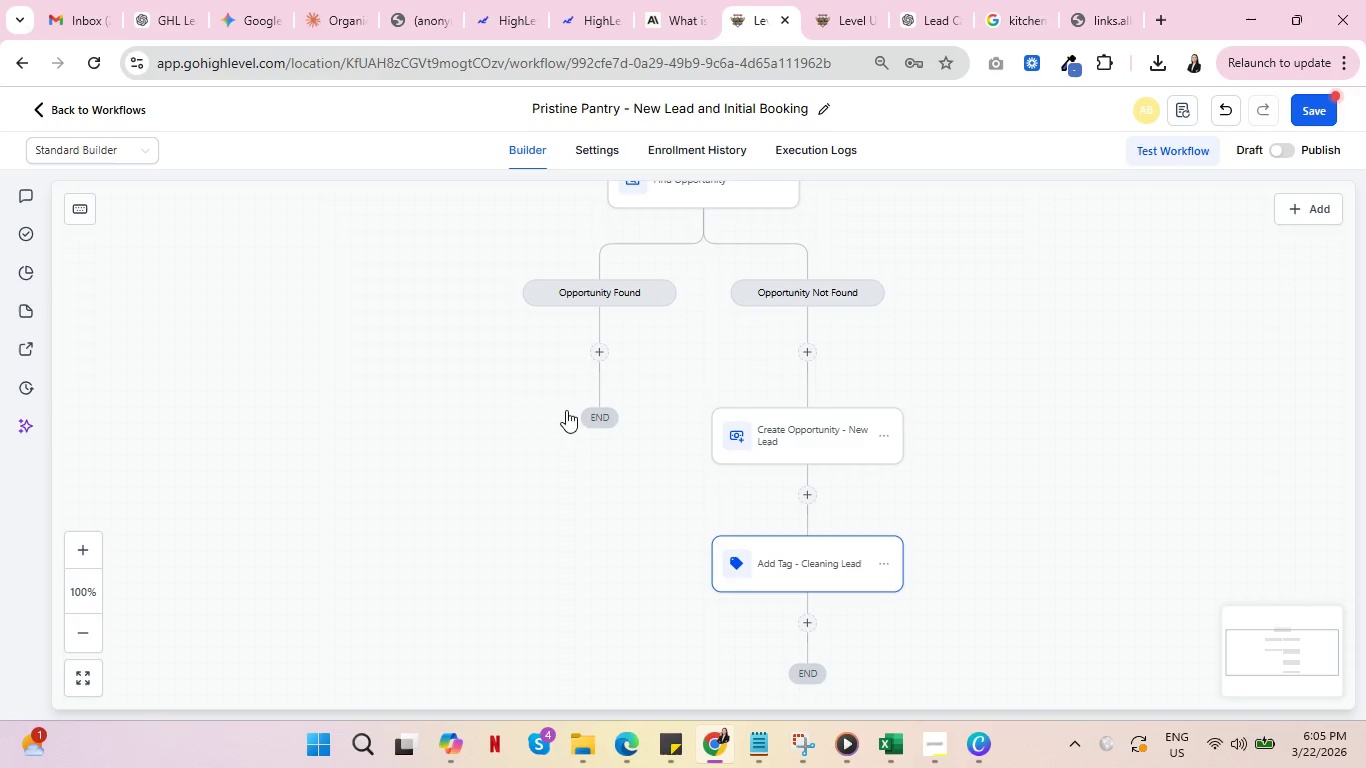 
wait(6.45)
 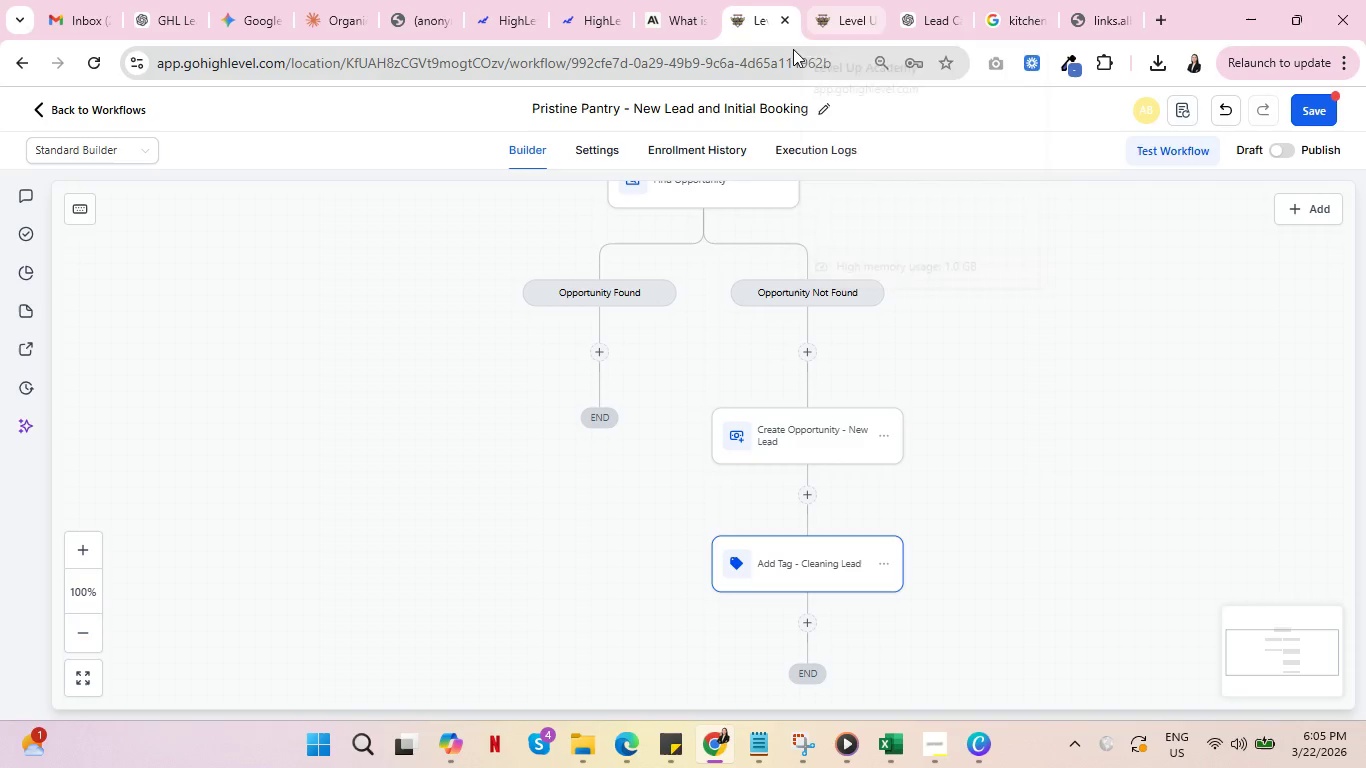 
left_click([600, 353])
 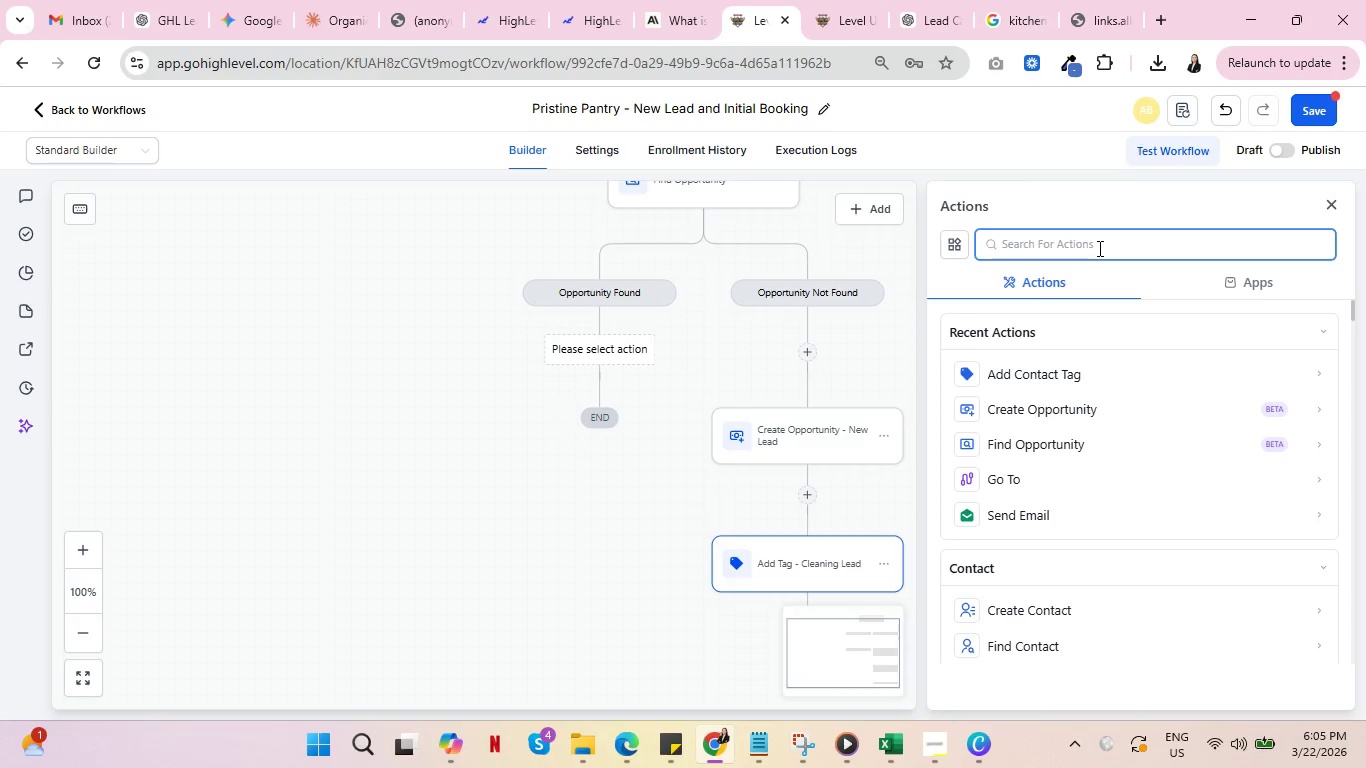 
left_click([1098, 248])
 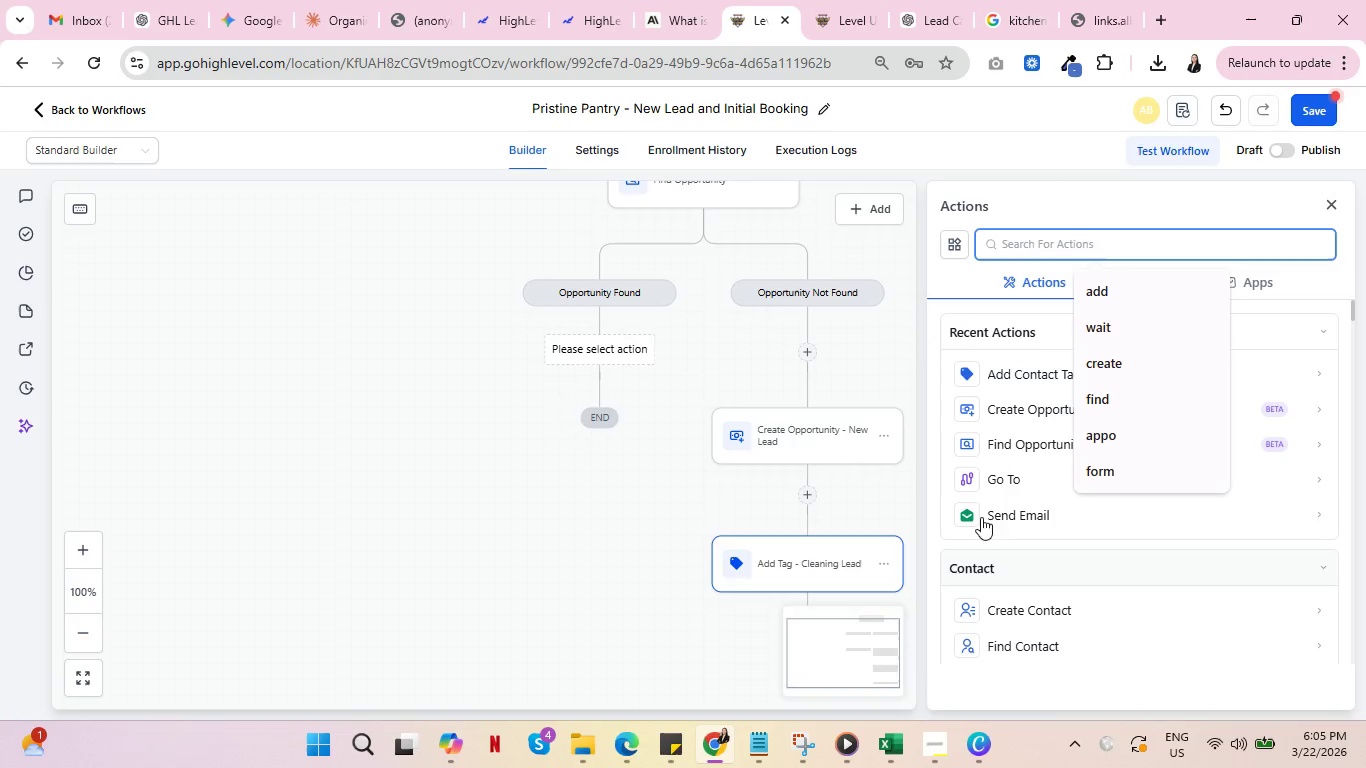 
left_click([1004, 474])
 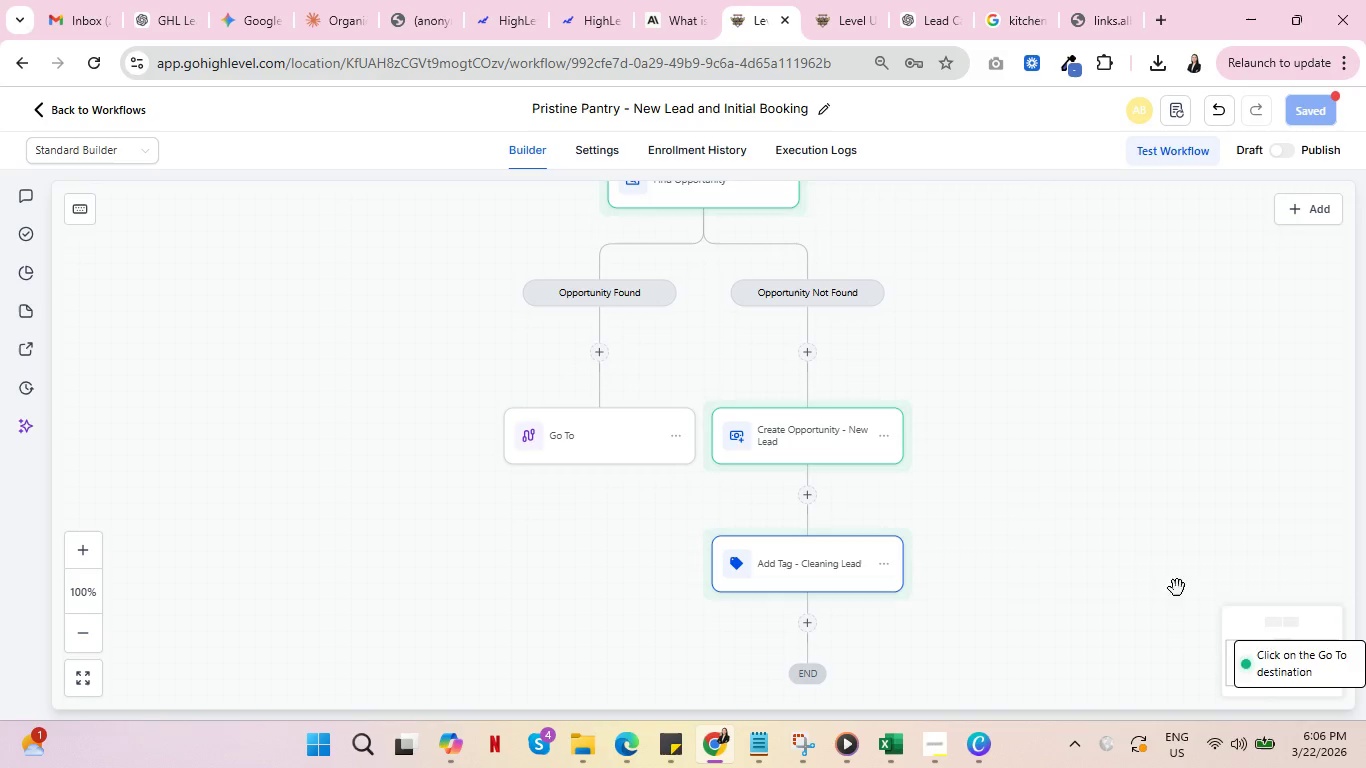 
left_click([814, 500])
 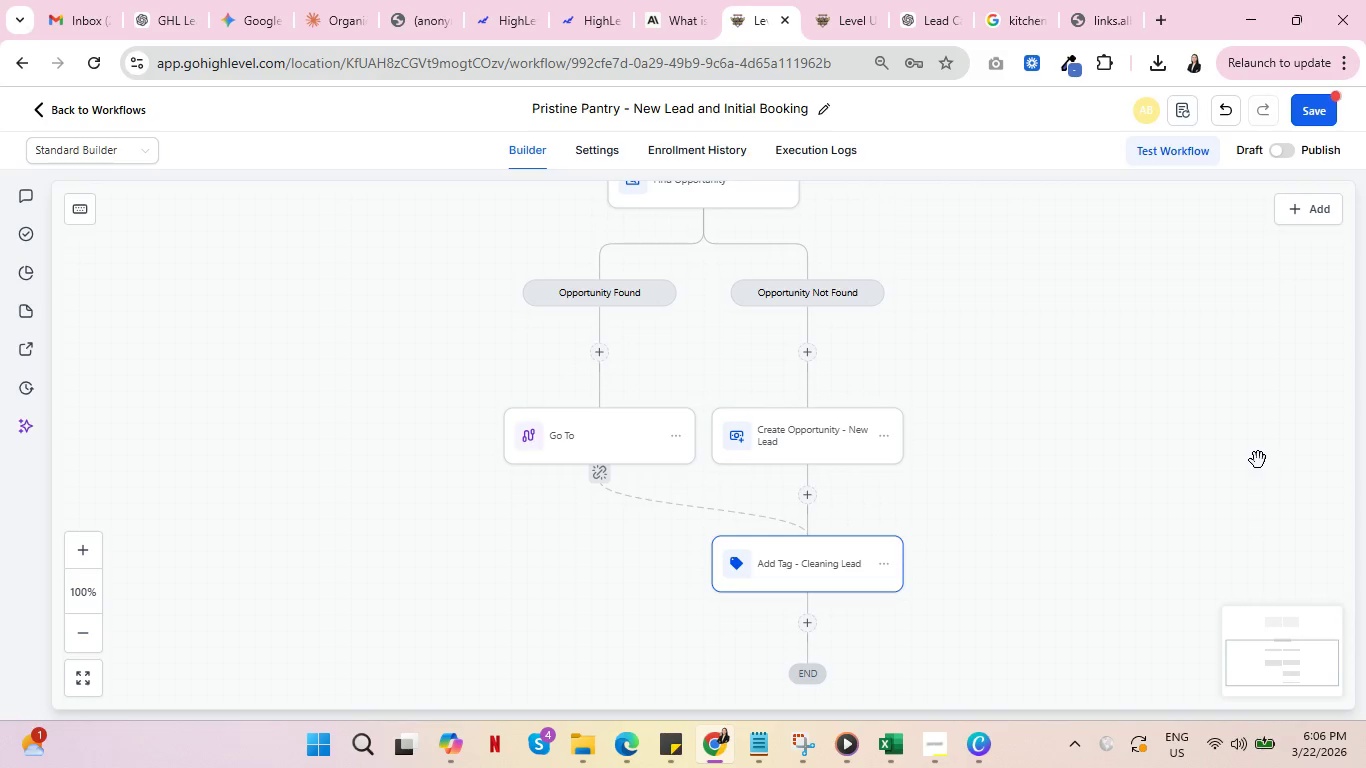 
scroll: coordinate [1199, 481], scroll_direction: up, amount: 5.0
 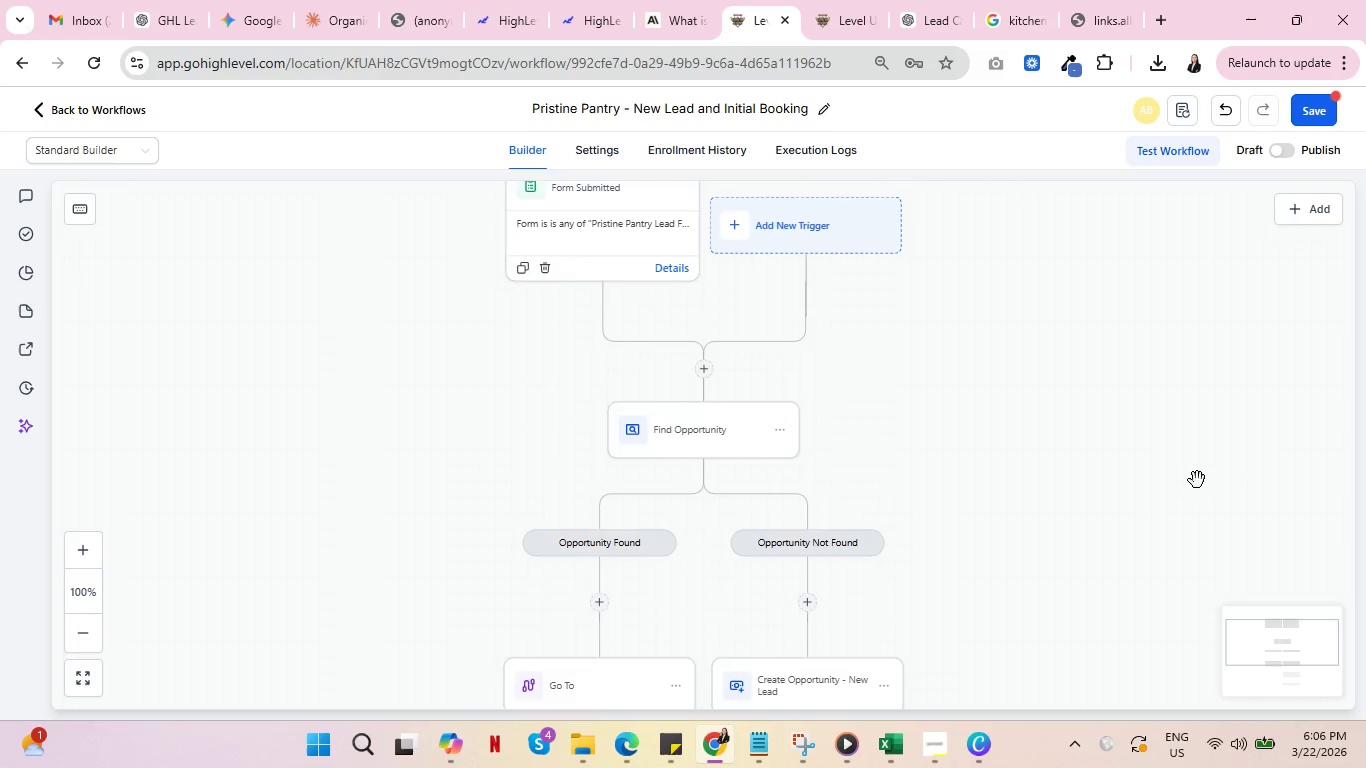 
scroll: coordinate [1197, 480], scroll_direction: down, amount: 3.0
 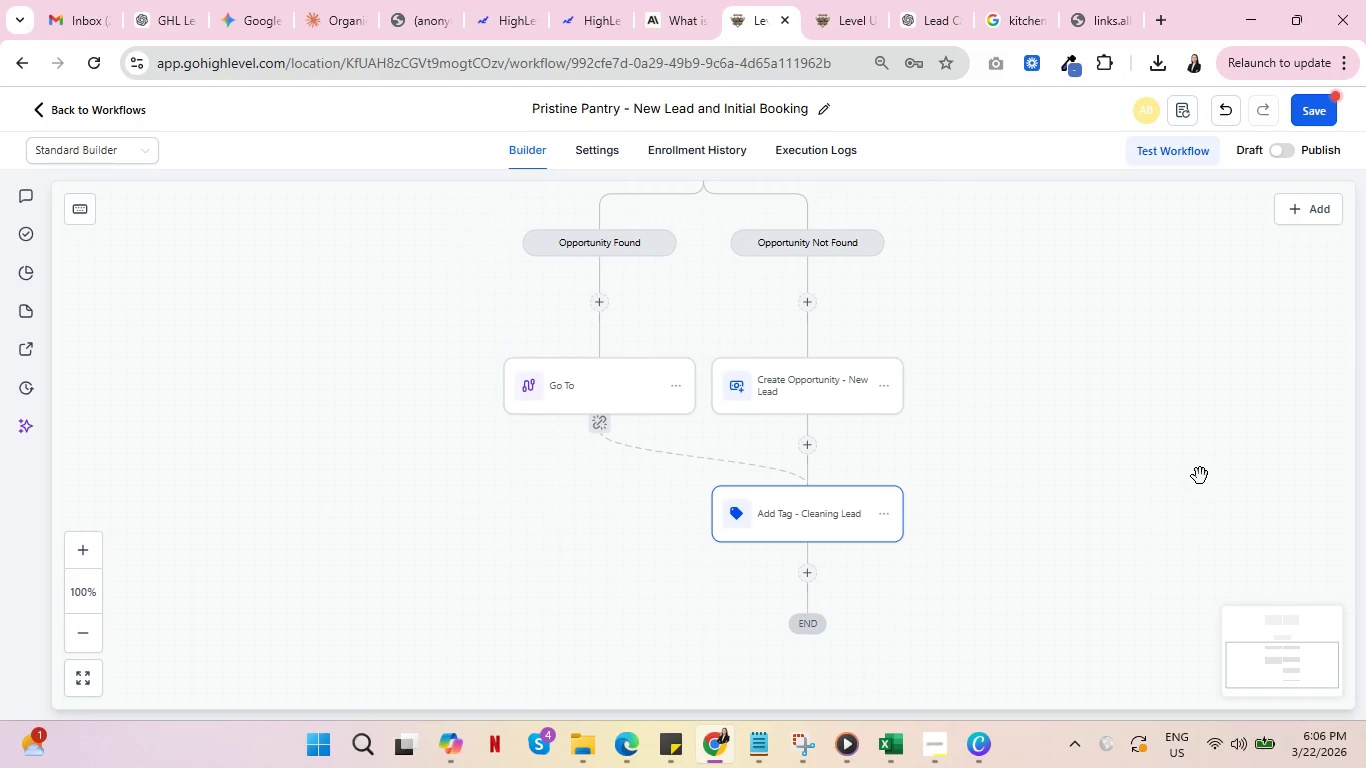 
scroll: coordinate [1203, 475], scroll_direction: up, amount: 3.0
 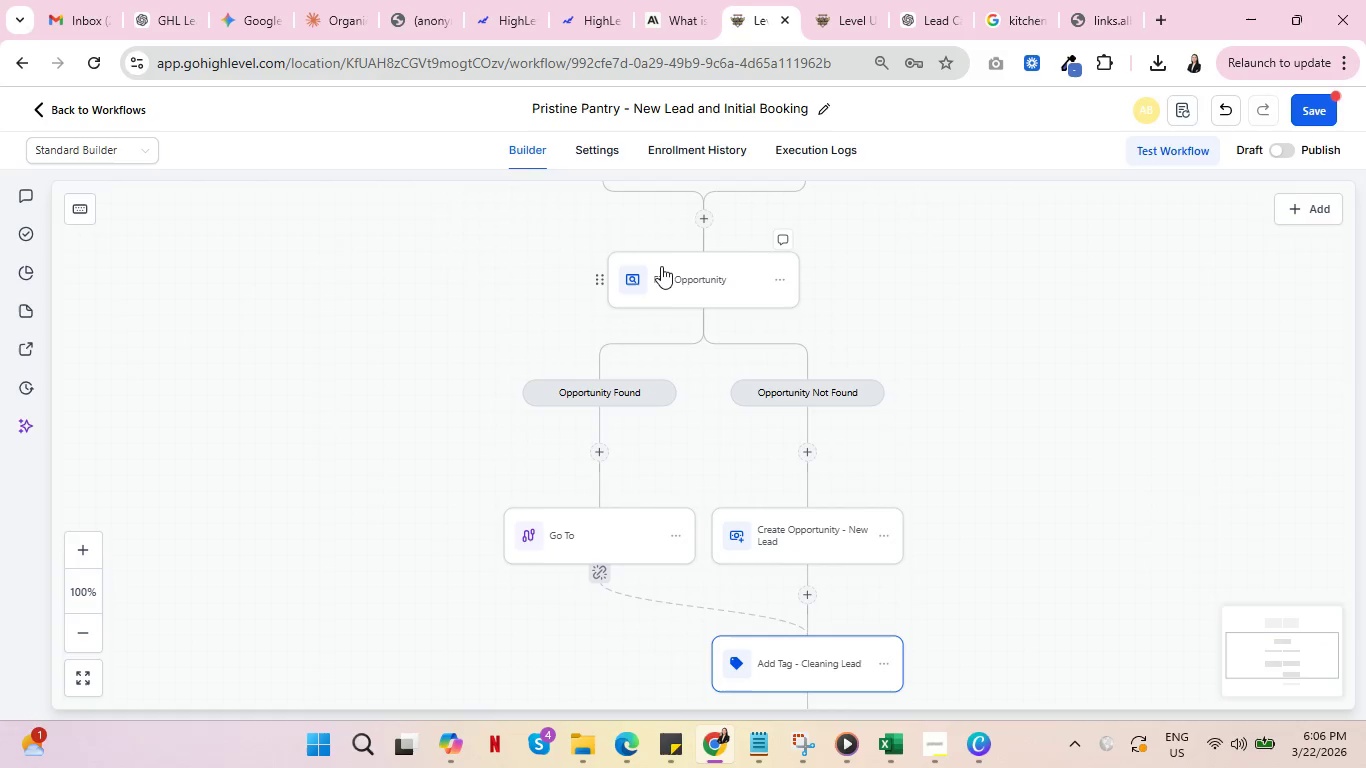 
left_click([661, 266])
 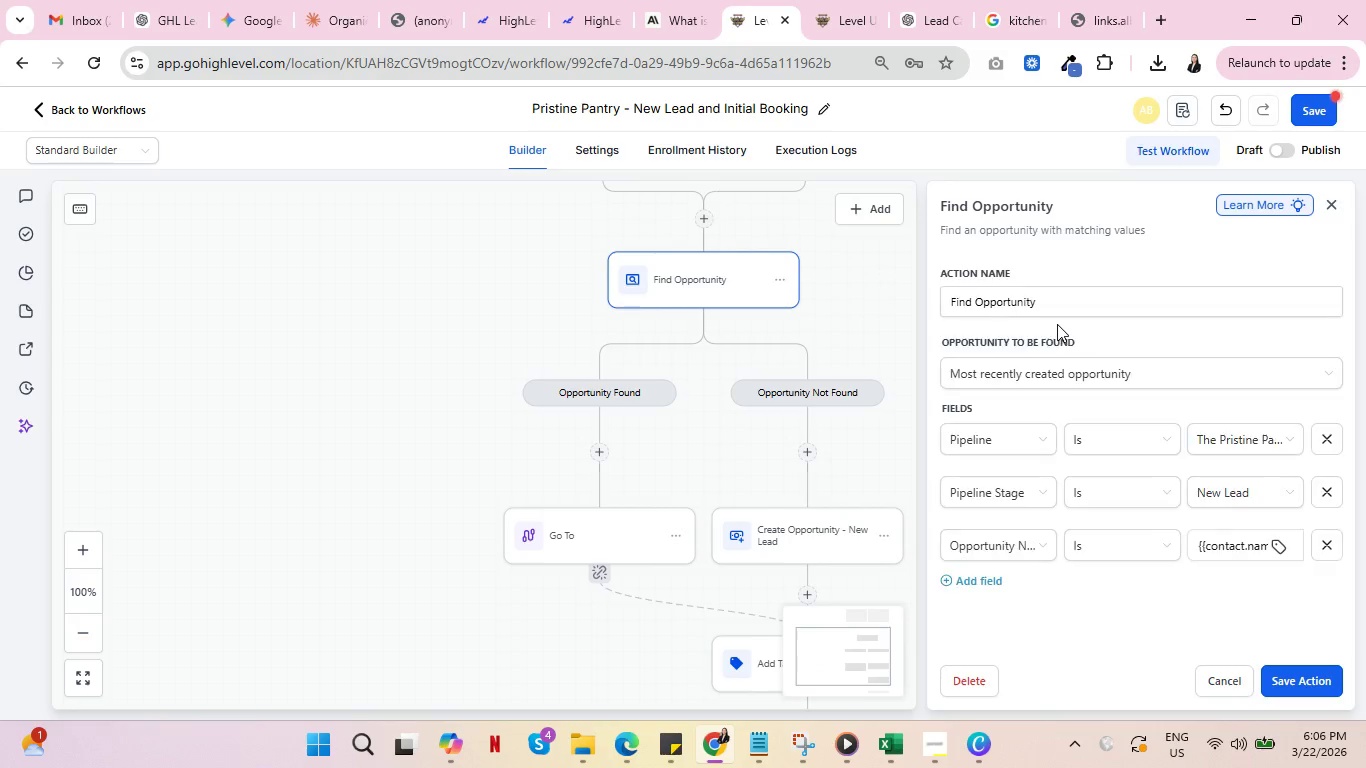 
left_click([1080, 295])
 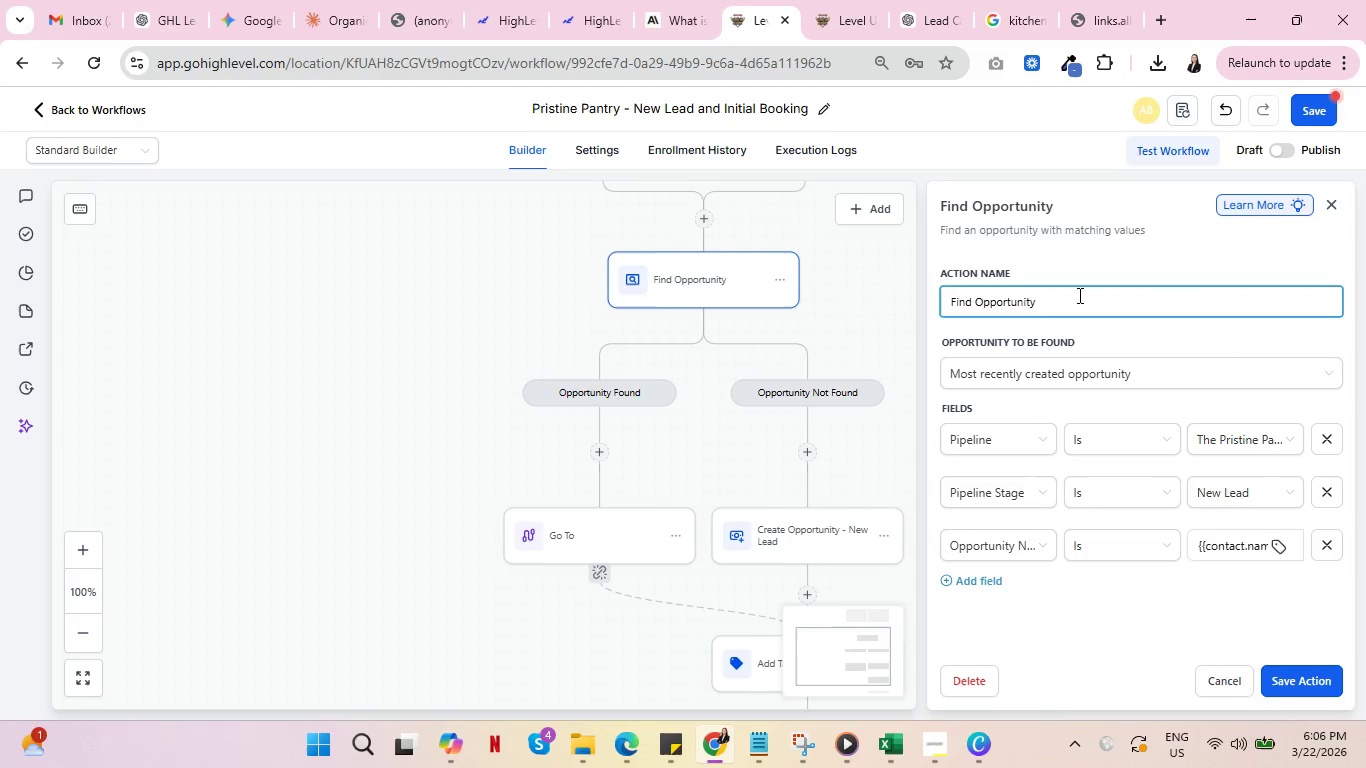 
type( in New )
 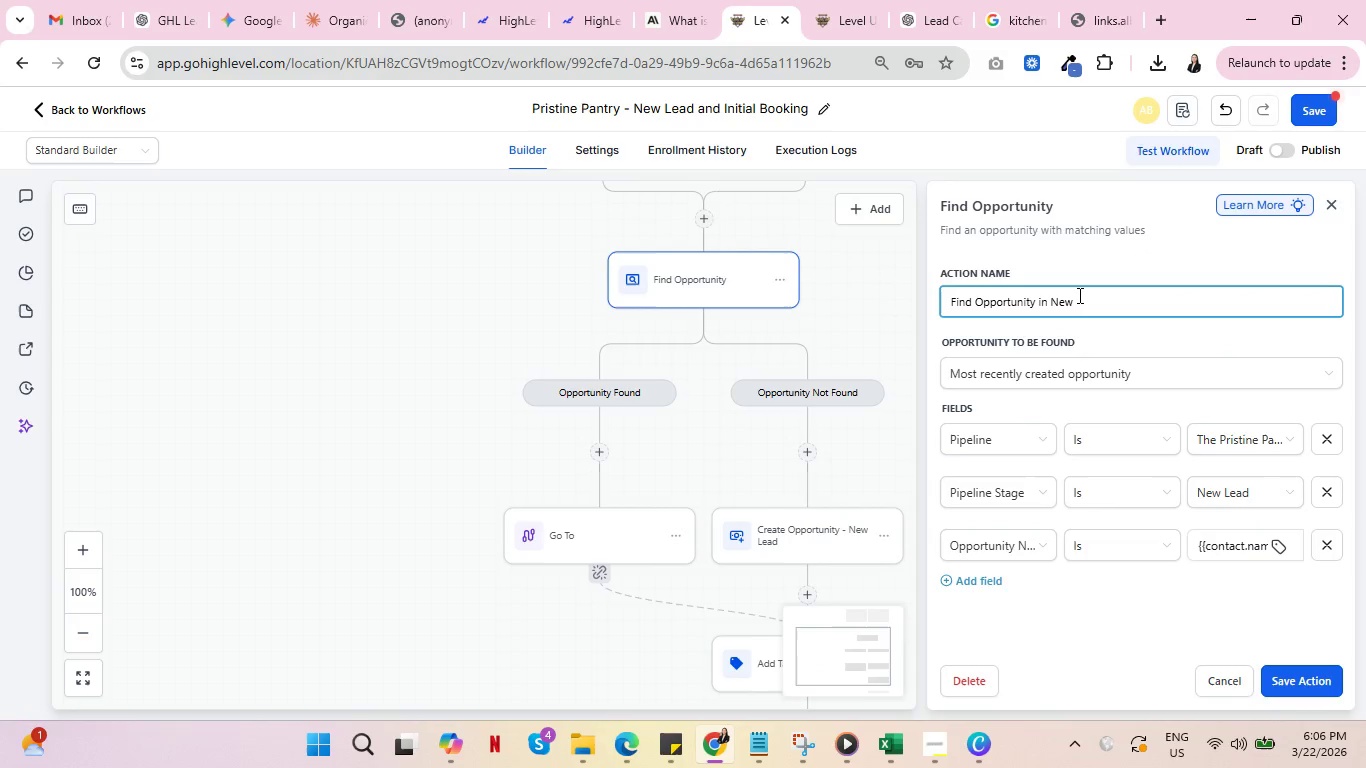 
type(Lead)
 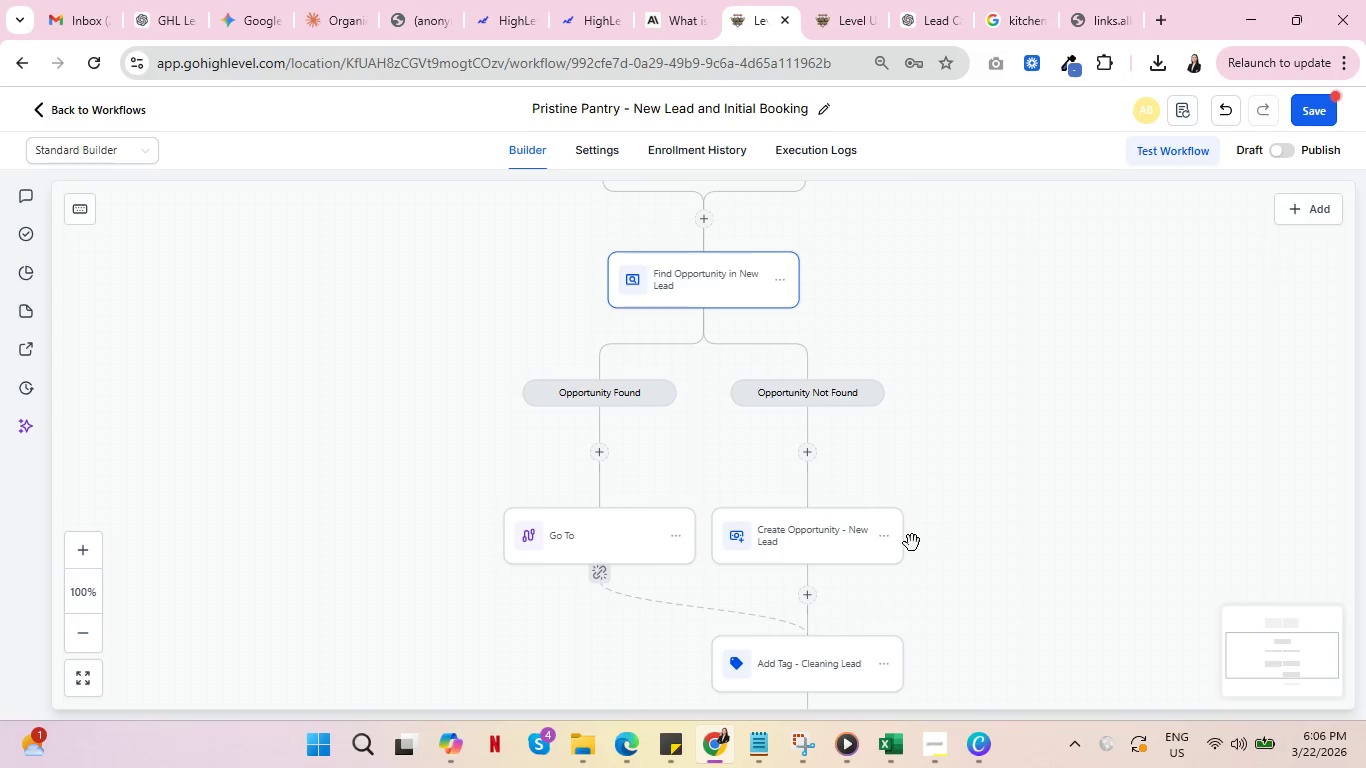 
left_click([817, 540])
 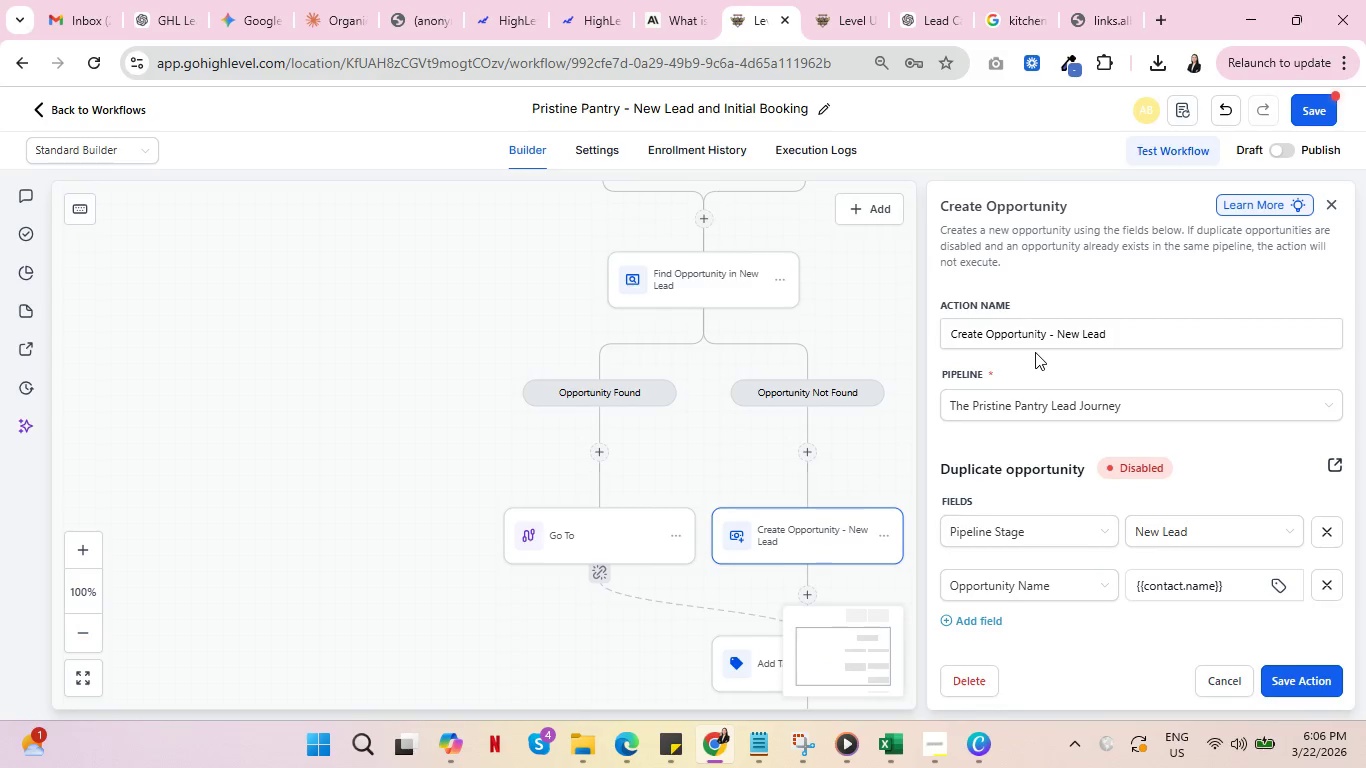 
left_click([1196, 339])
 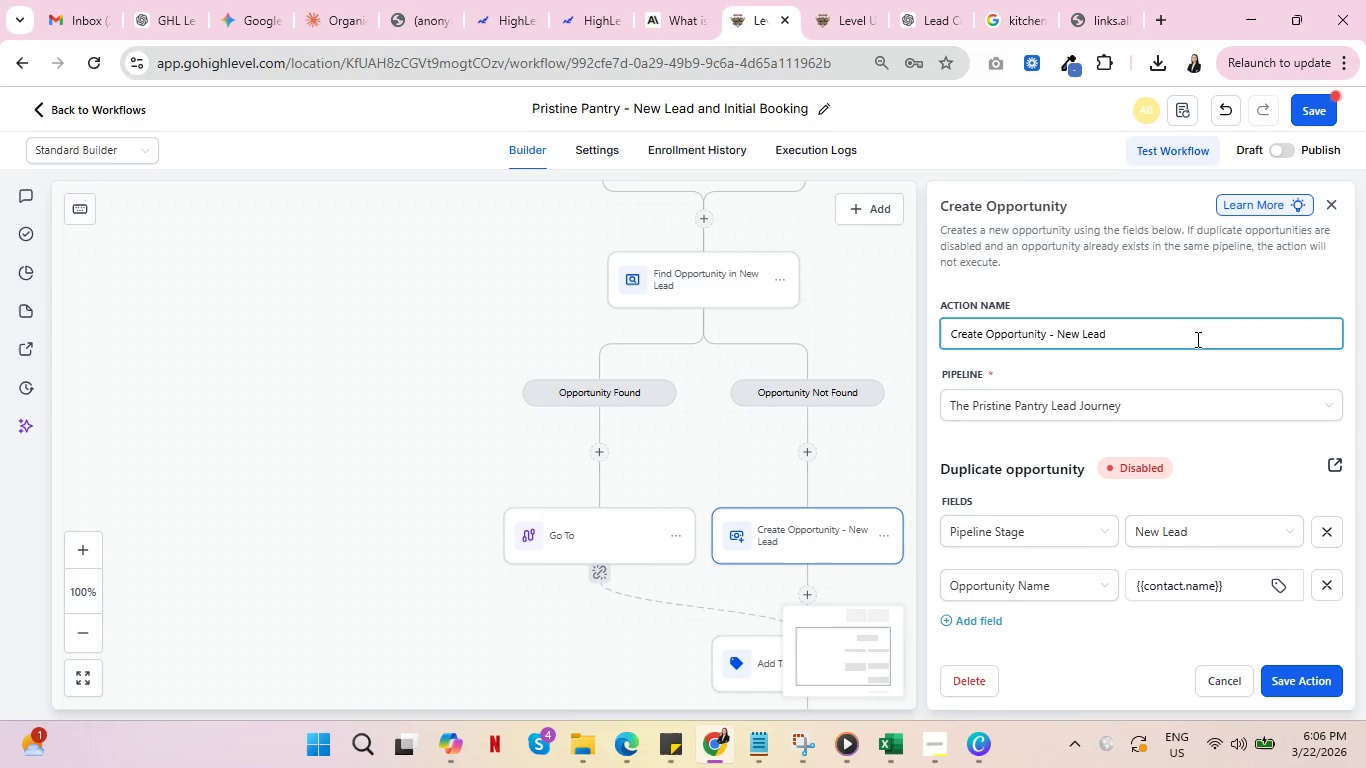 
type( Stage)
 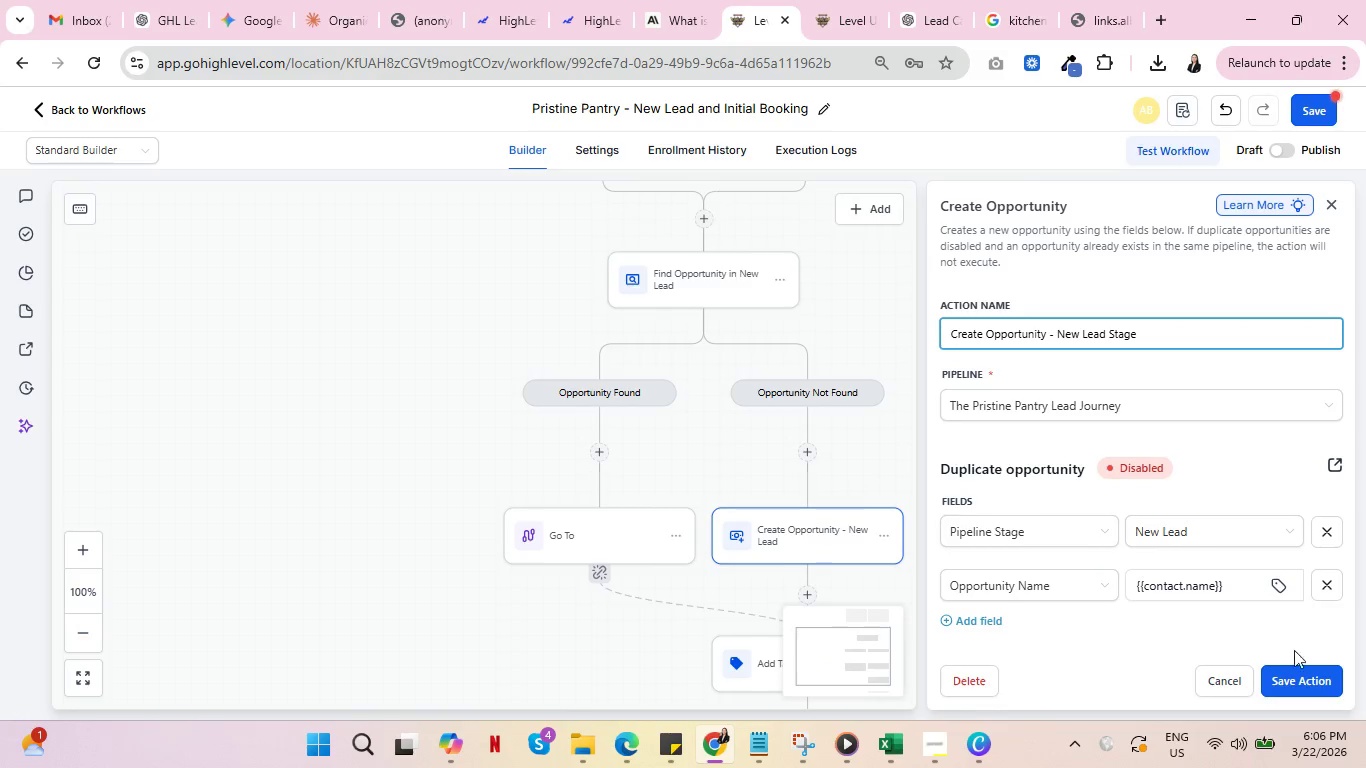 
left_click([1296, 682])
 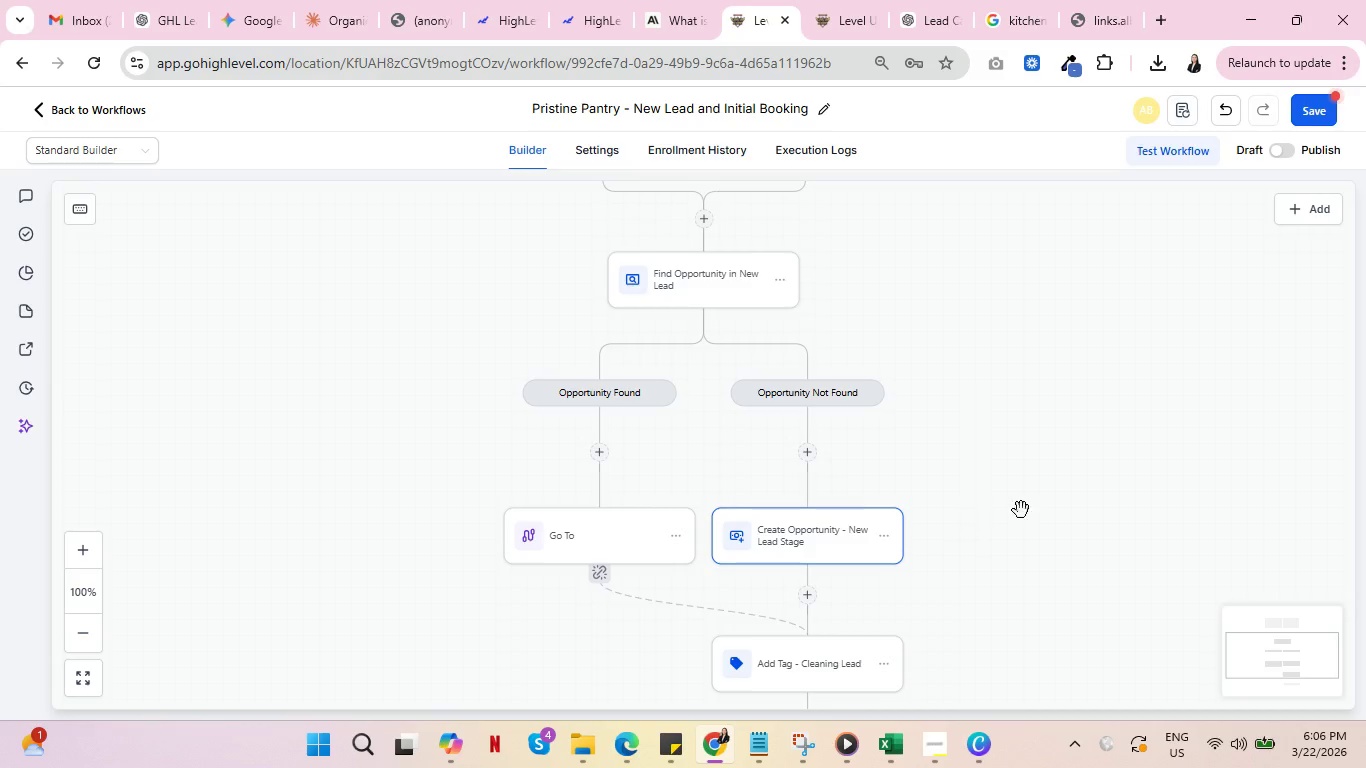 
scroll: coordinate [921, 496], scroll_direction: down, amount: 4.0
 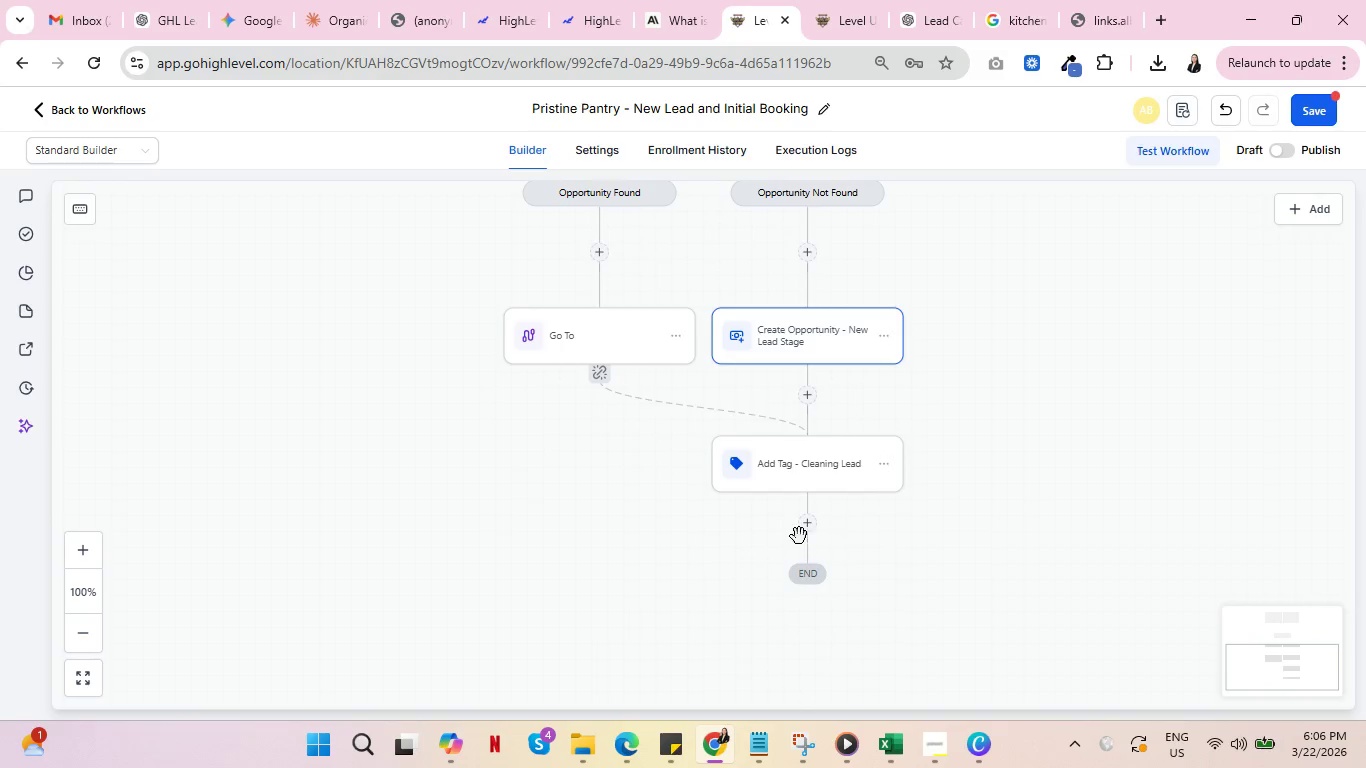 
left_click([805, 528])
 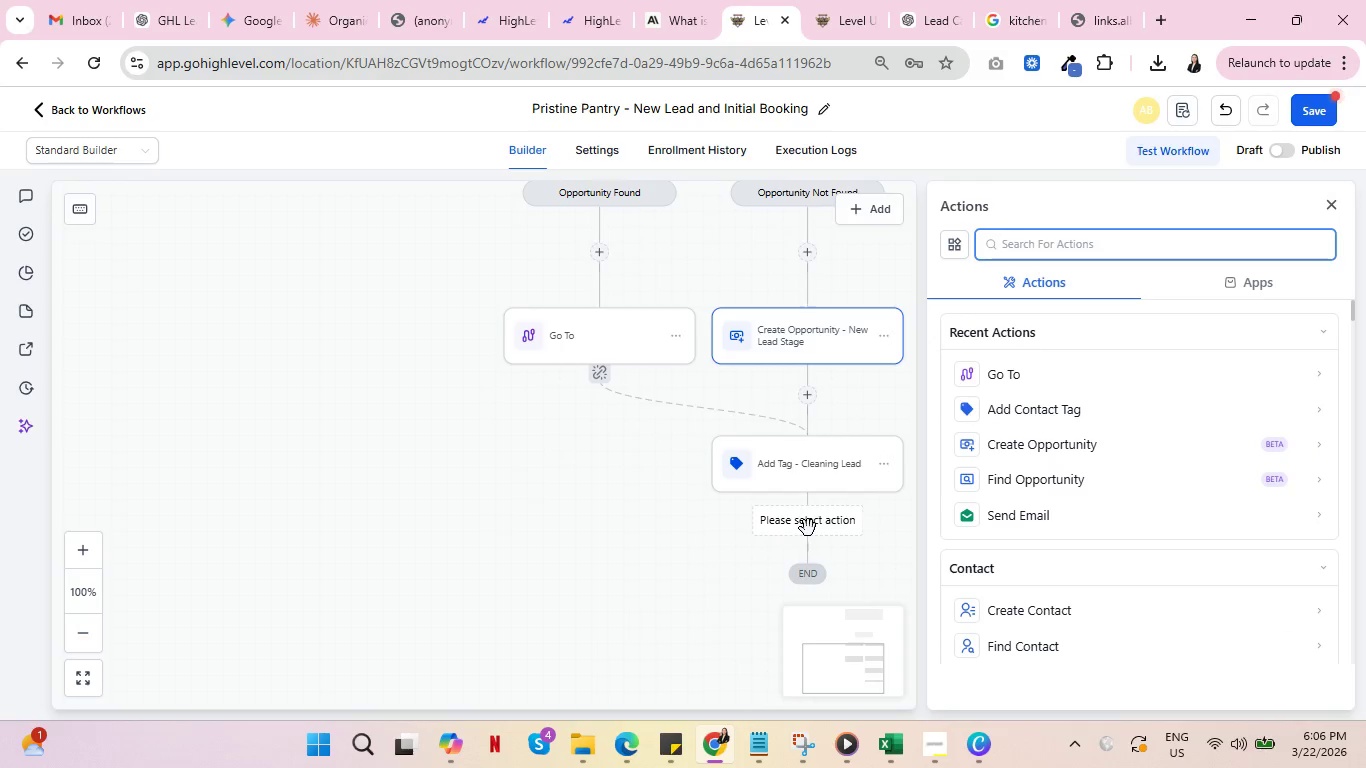 
wait(9.14)
 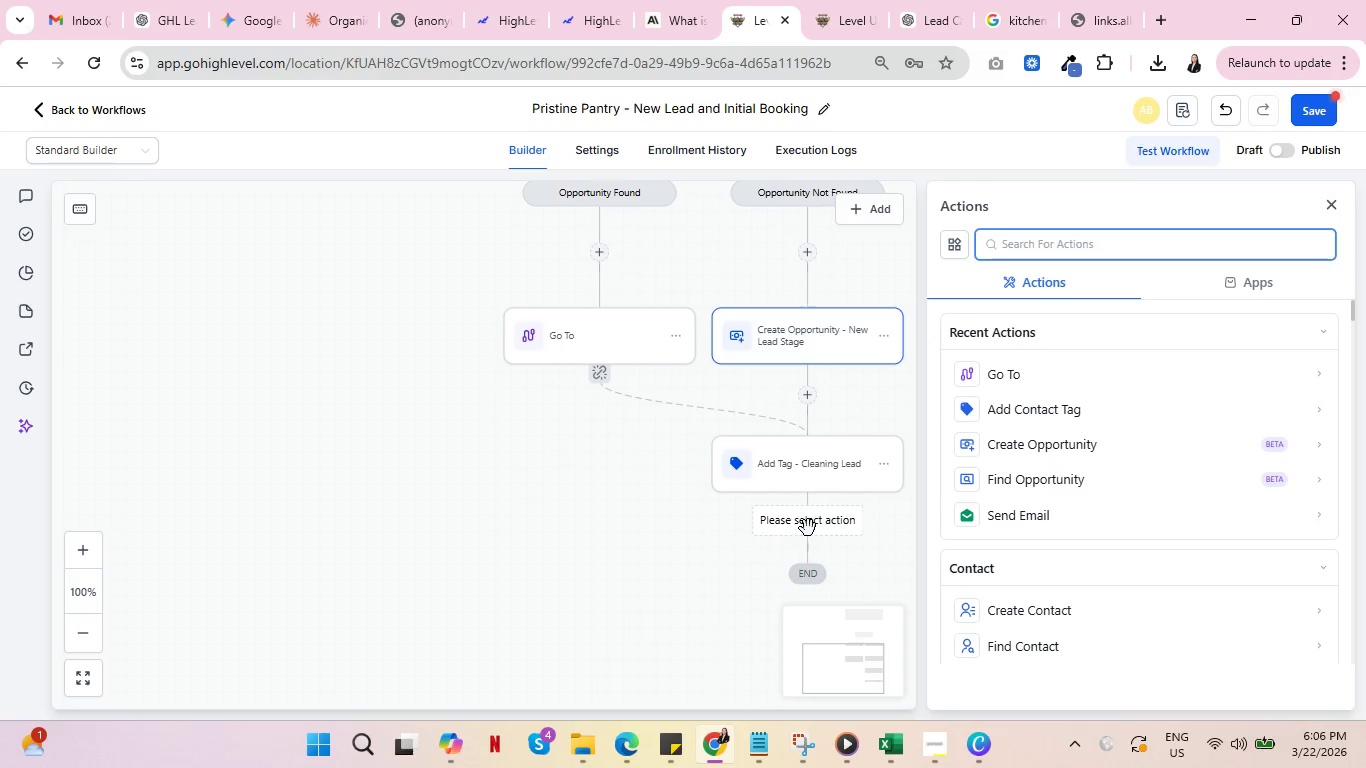 
type(sens )
key(Backspace)
key(Backspace)
type(ds)
key(Backspace)
key(Backspace)
type( s)
key(Backspace)
key(Backspace)
type(ds)
key(Backspace)
type( sms)
 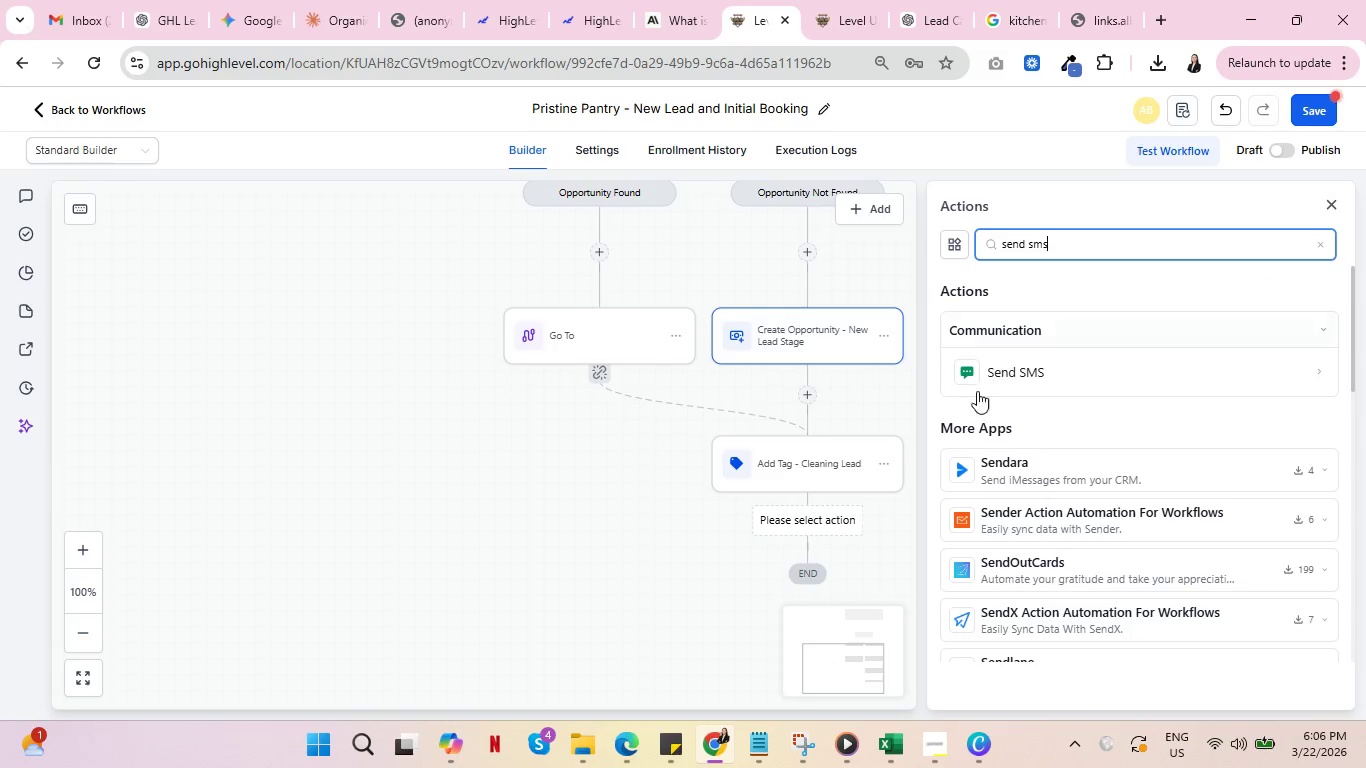 
left_click([1013, 362])
 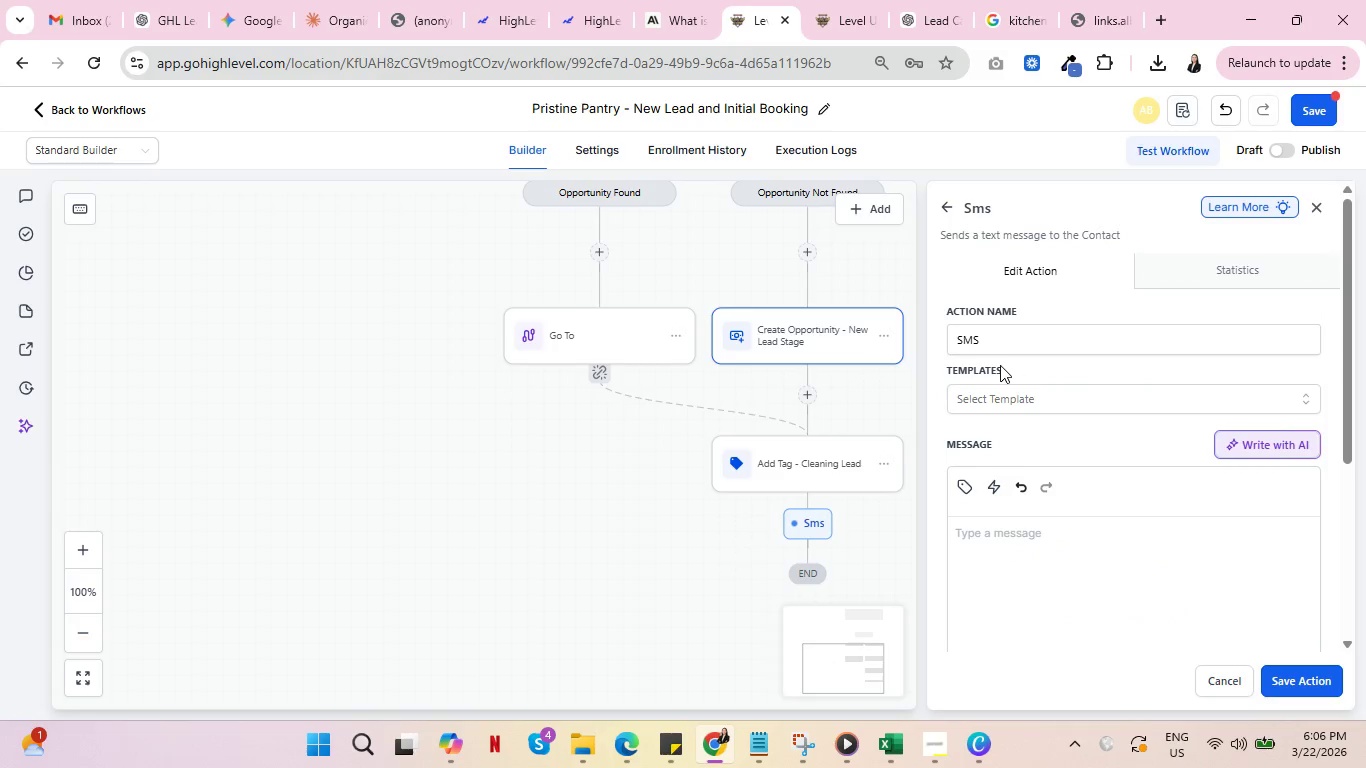 
left_click([1042, 344])
 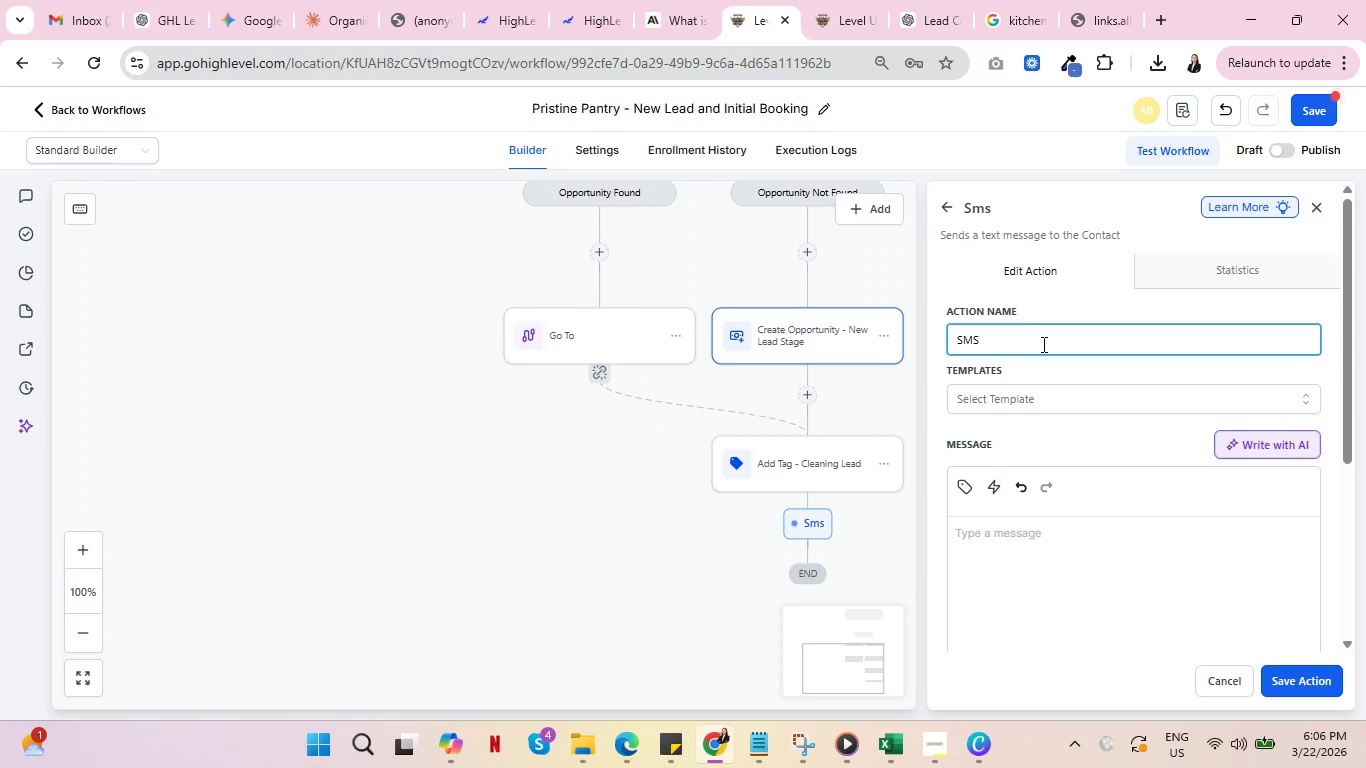 
type( Confr)
key(Backspace)
type(irmatin)
key(Backspace)
type(on)
 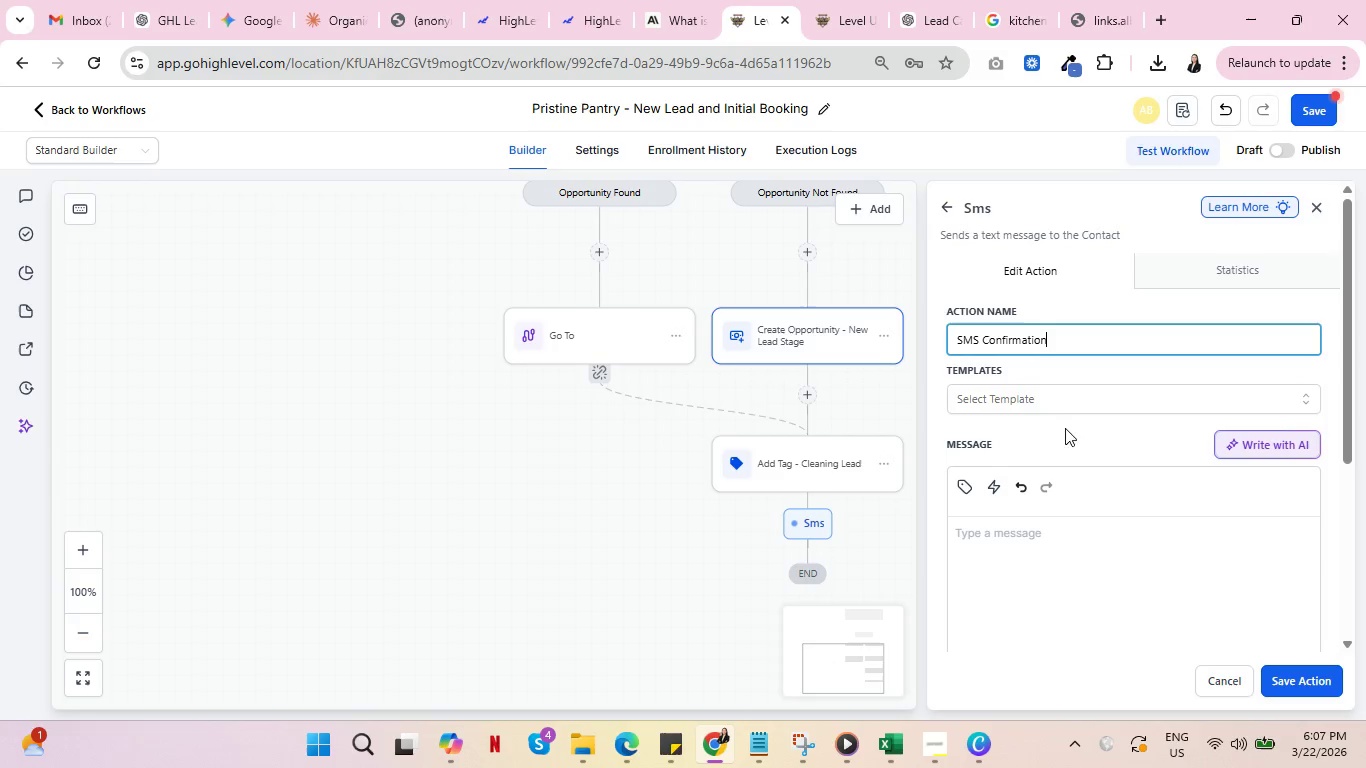 
left_click([1085, 406])
 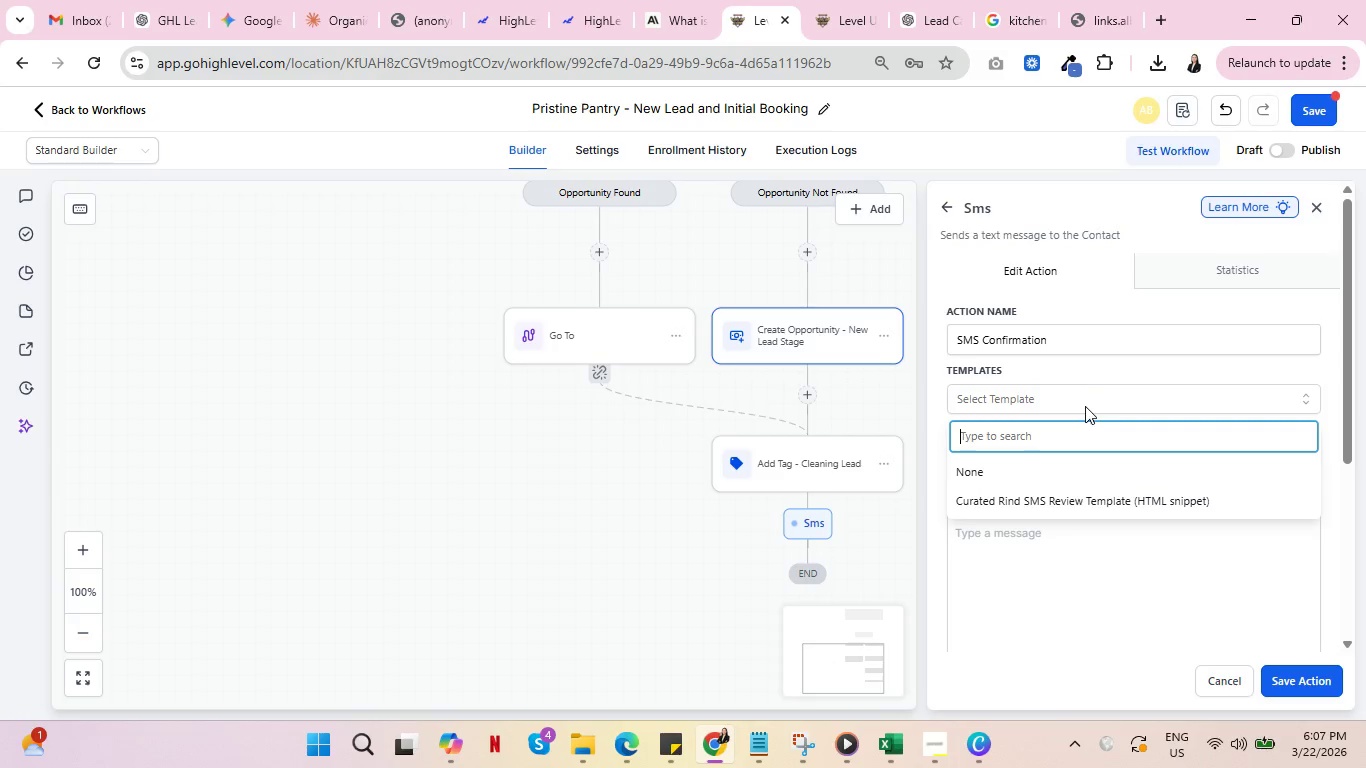 
left_click([1102, 361])
 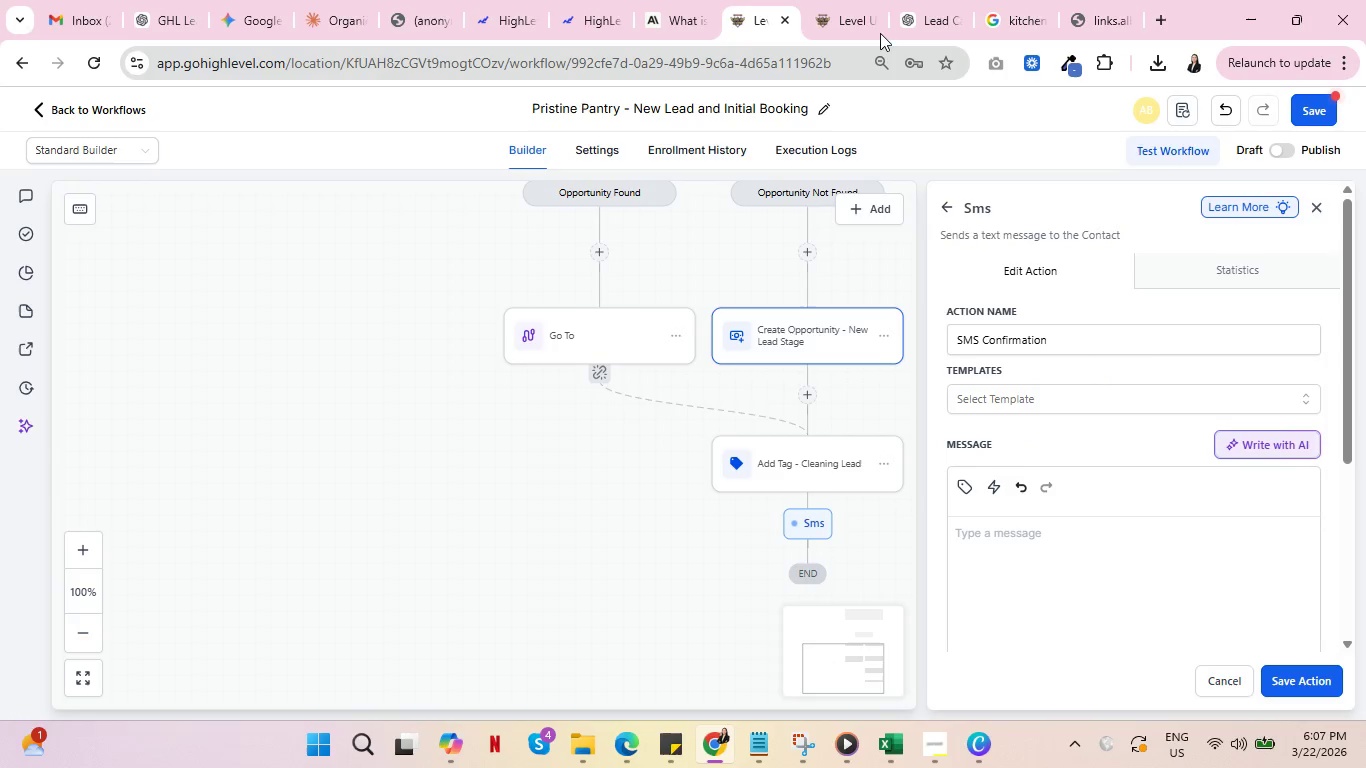 
left_click([826, 0])
 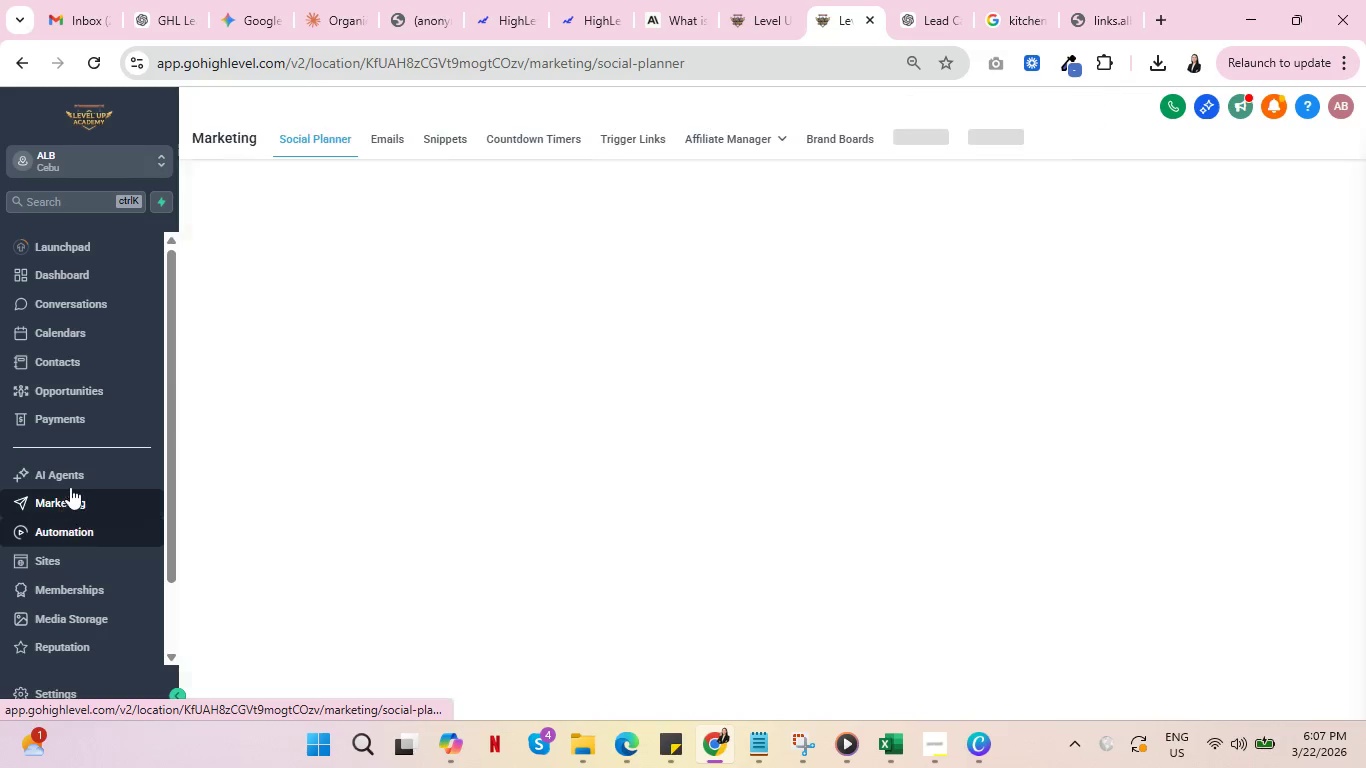 
left_click([446, 134])
 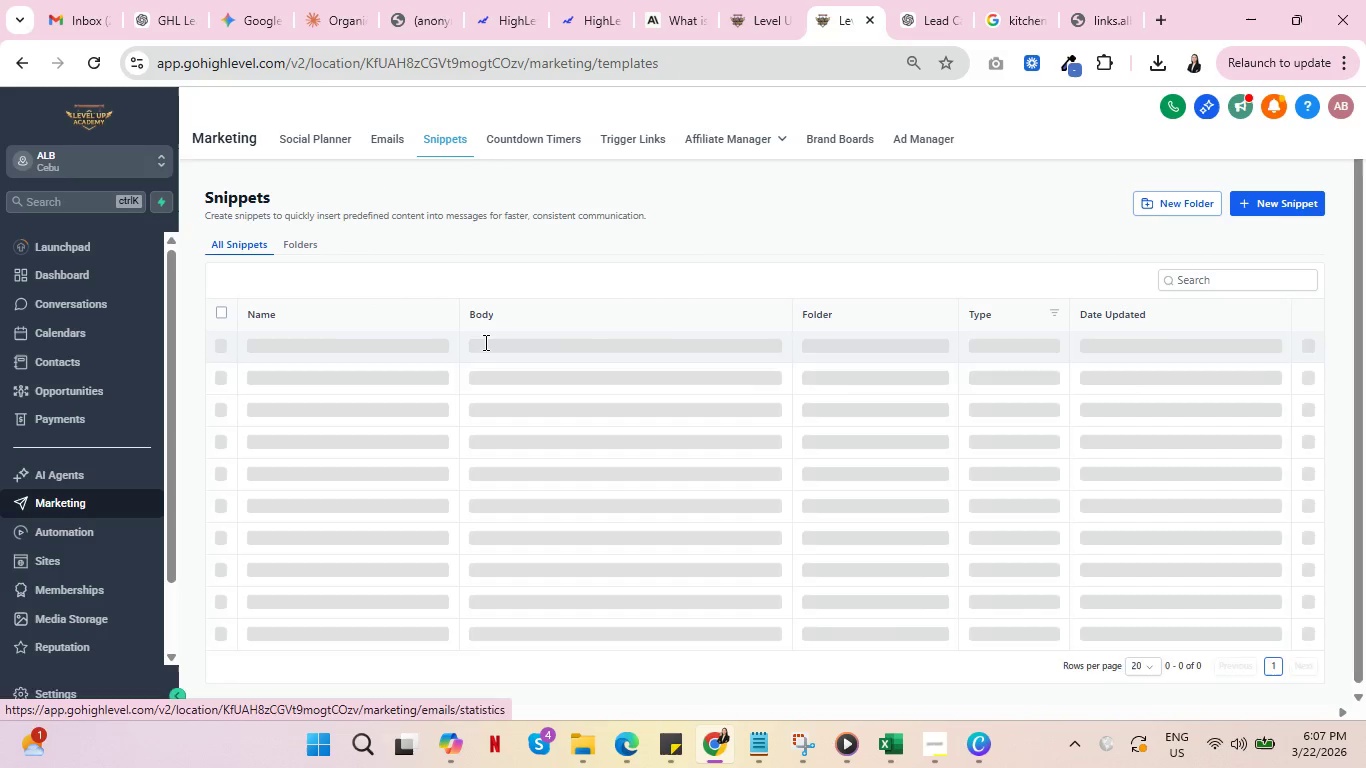 
left_click([1288, 202])
 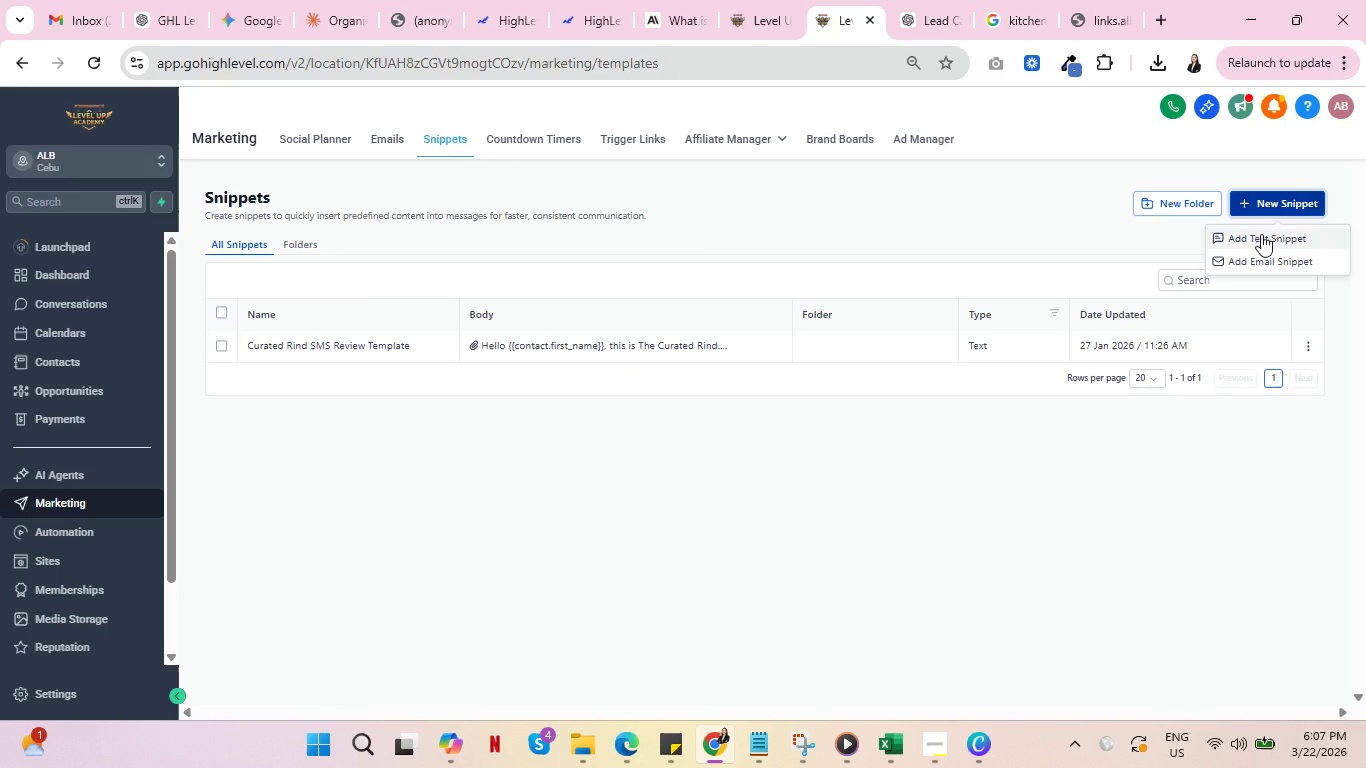 
wait(7.62)
 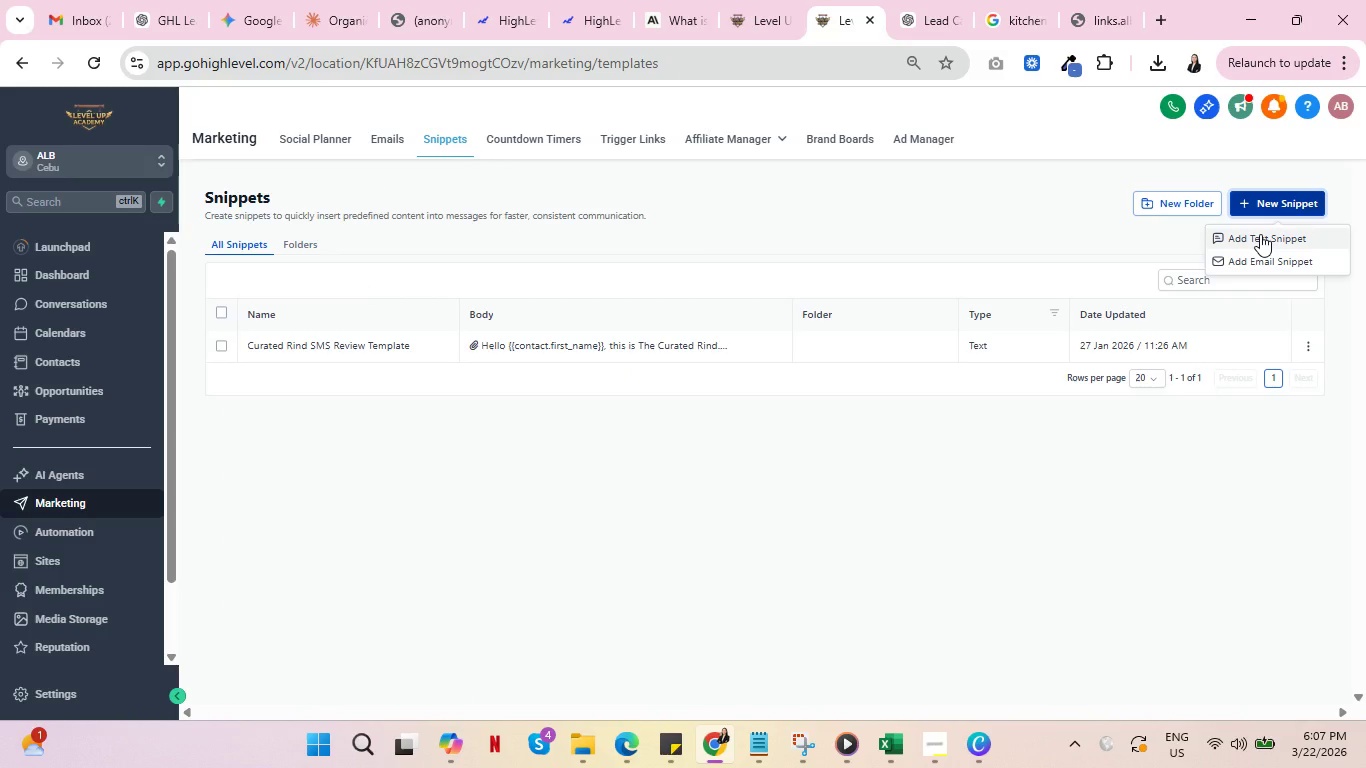 
left_click([945, 733])